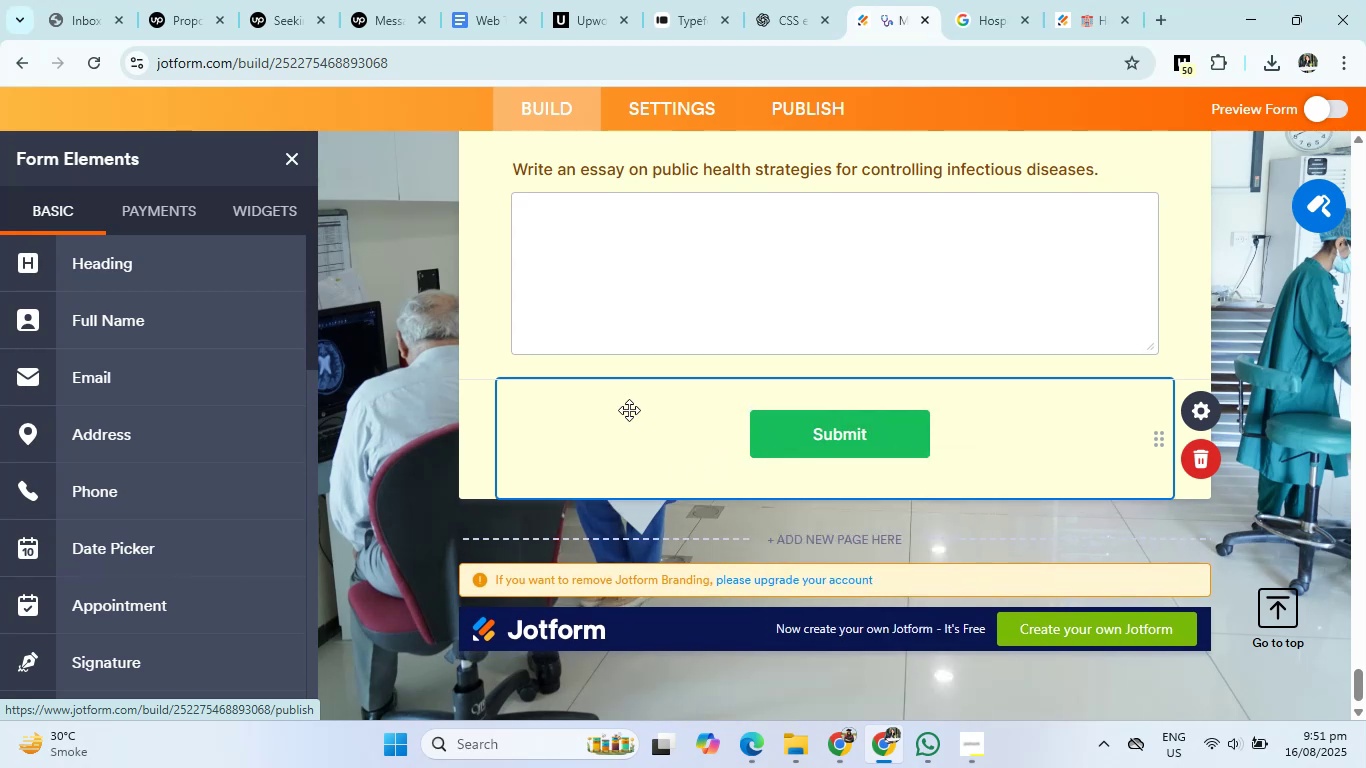 
scroll: coordinate [630, 408], scroll_direction: up, amount: 100.0
 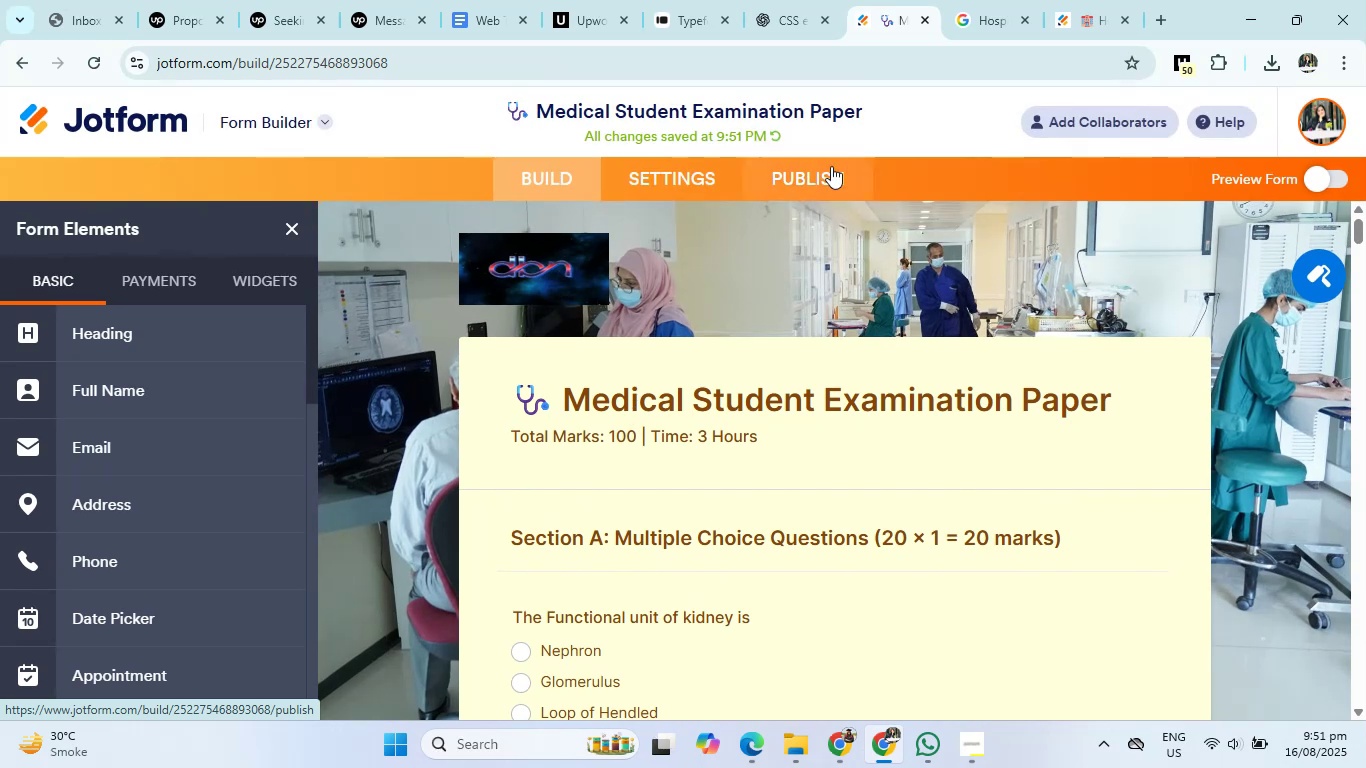 
left_click([833, 159])
 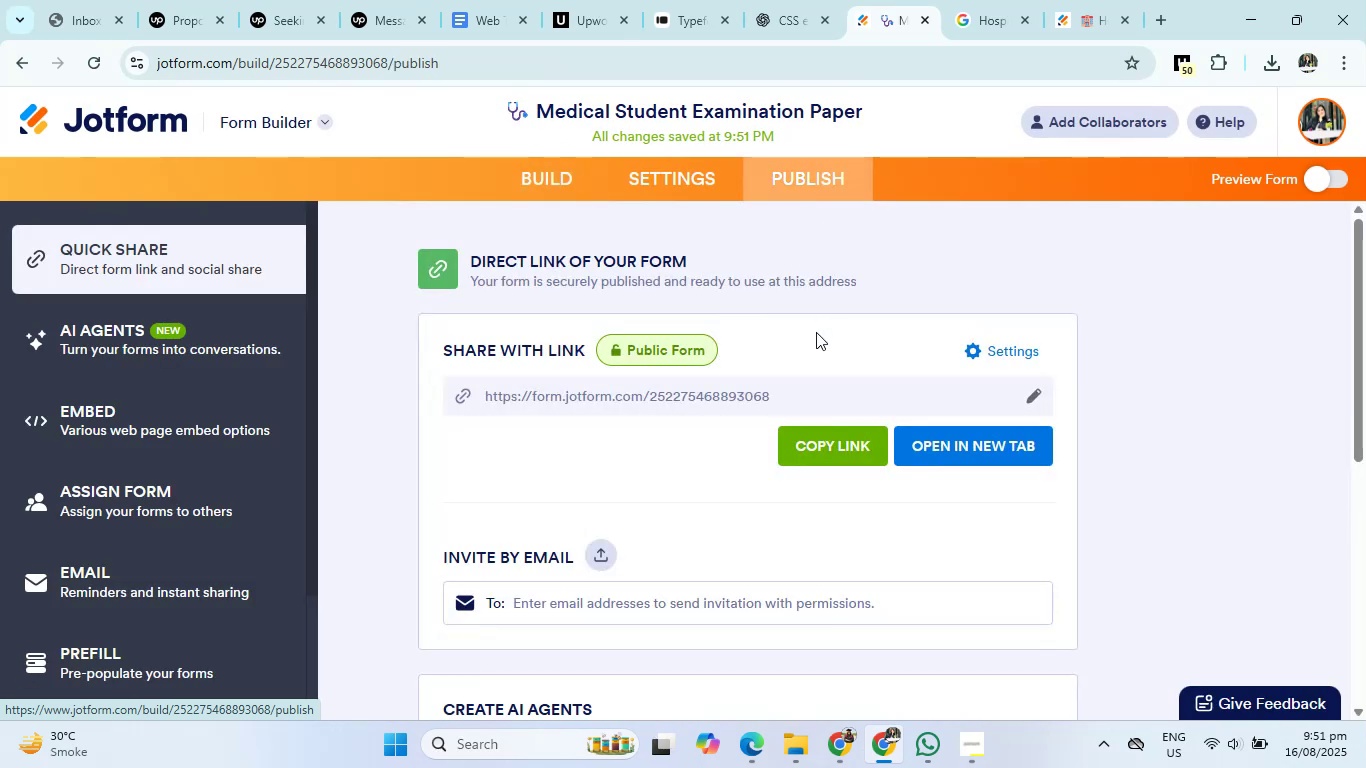 
left_click([808, 443])
 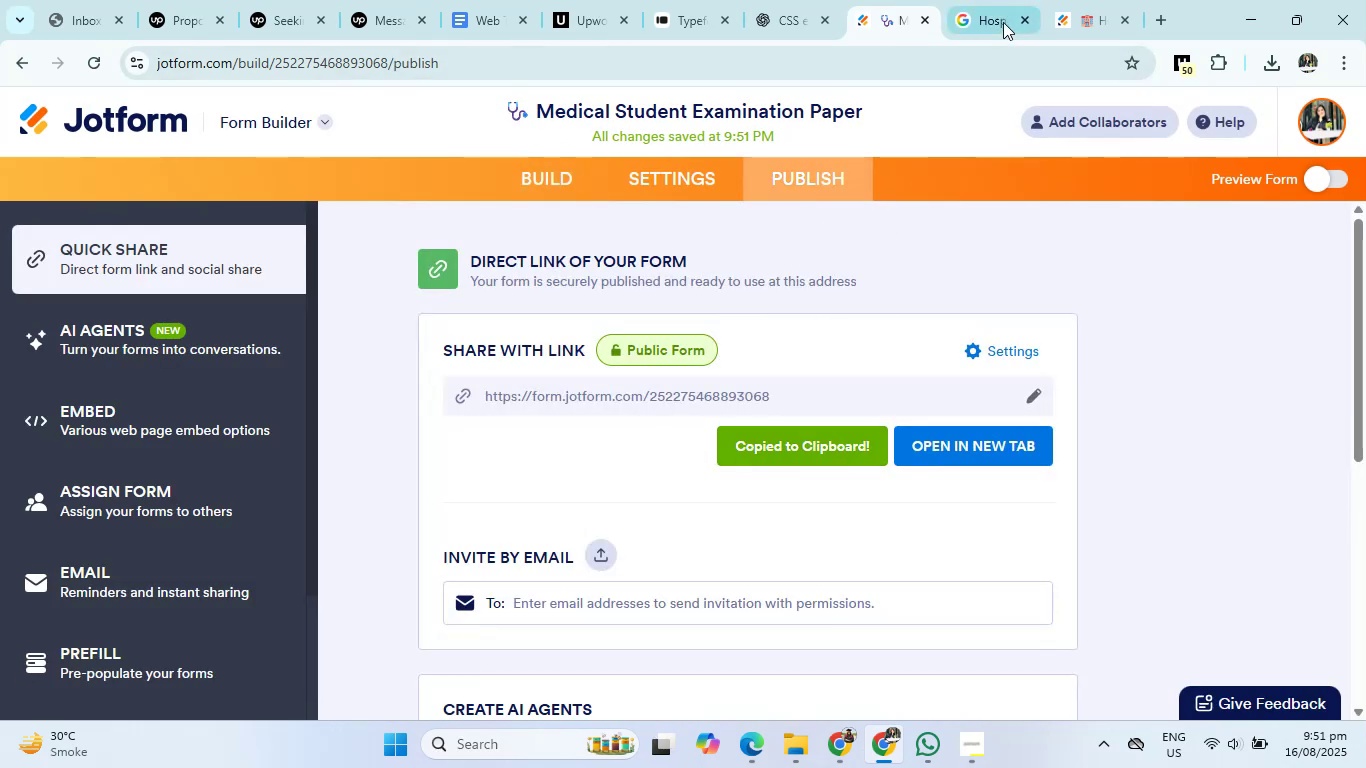 
left_click([1076, 0])
 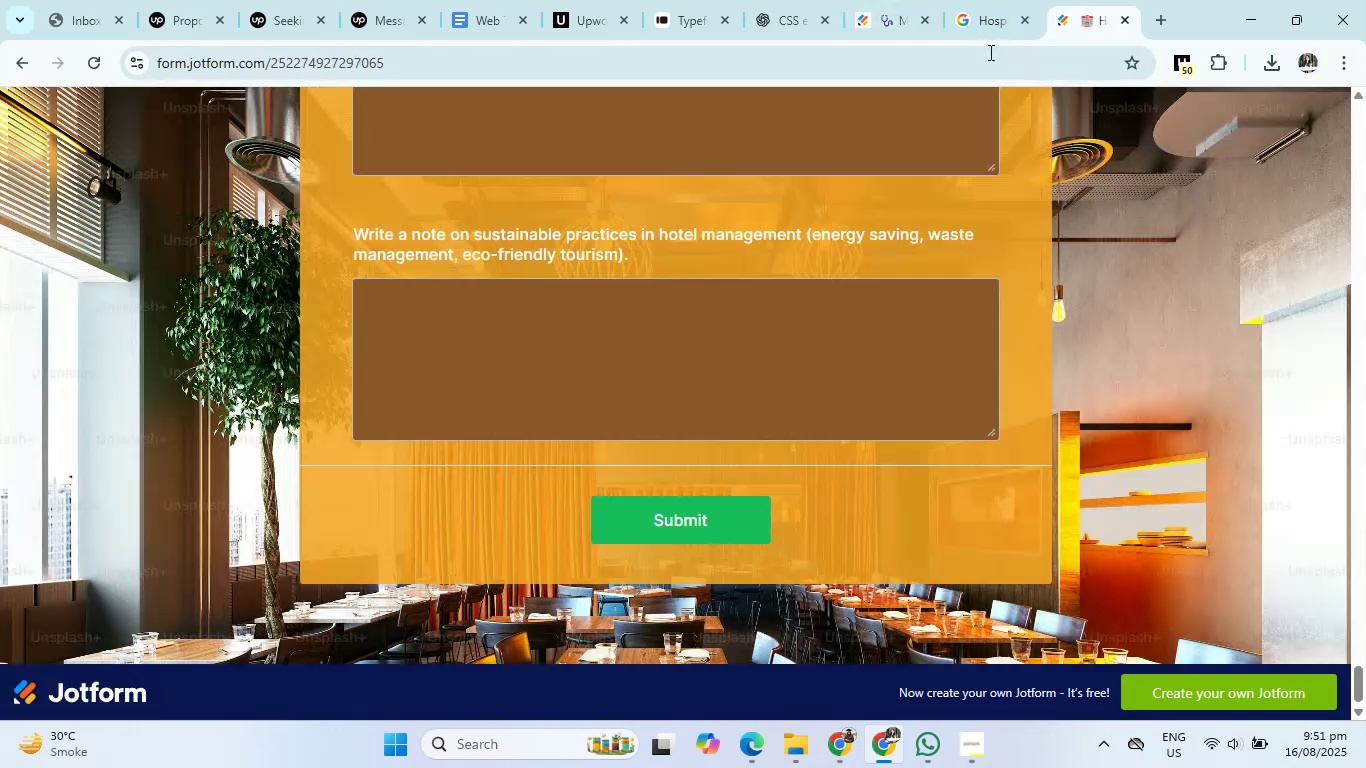 
left_click([982, 54])
 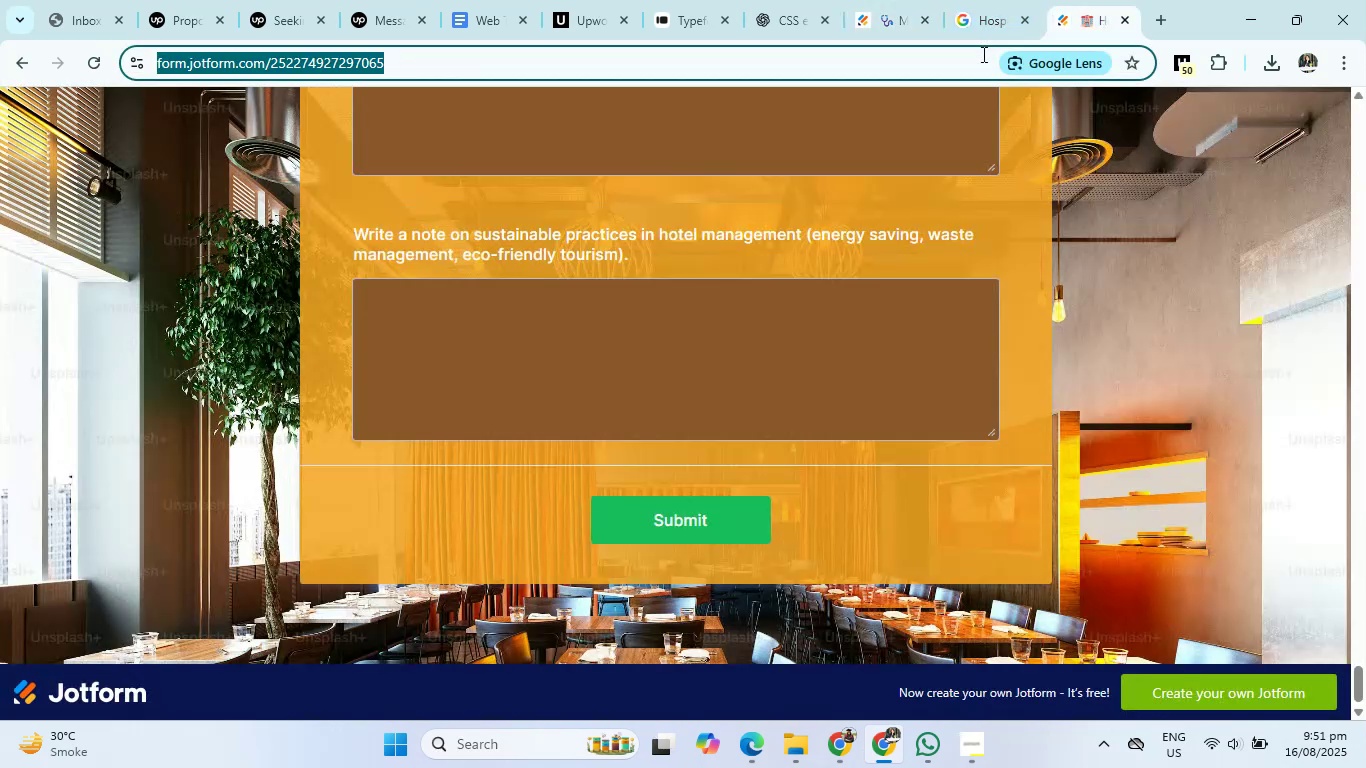 
key(Control+ControlLeft)
 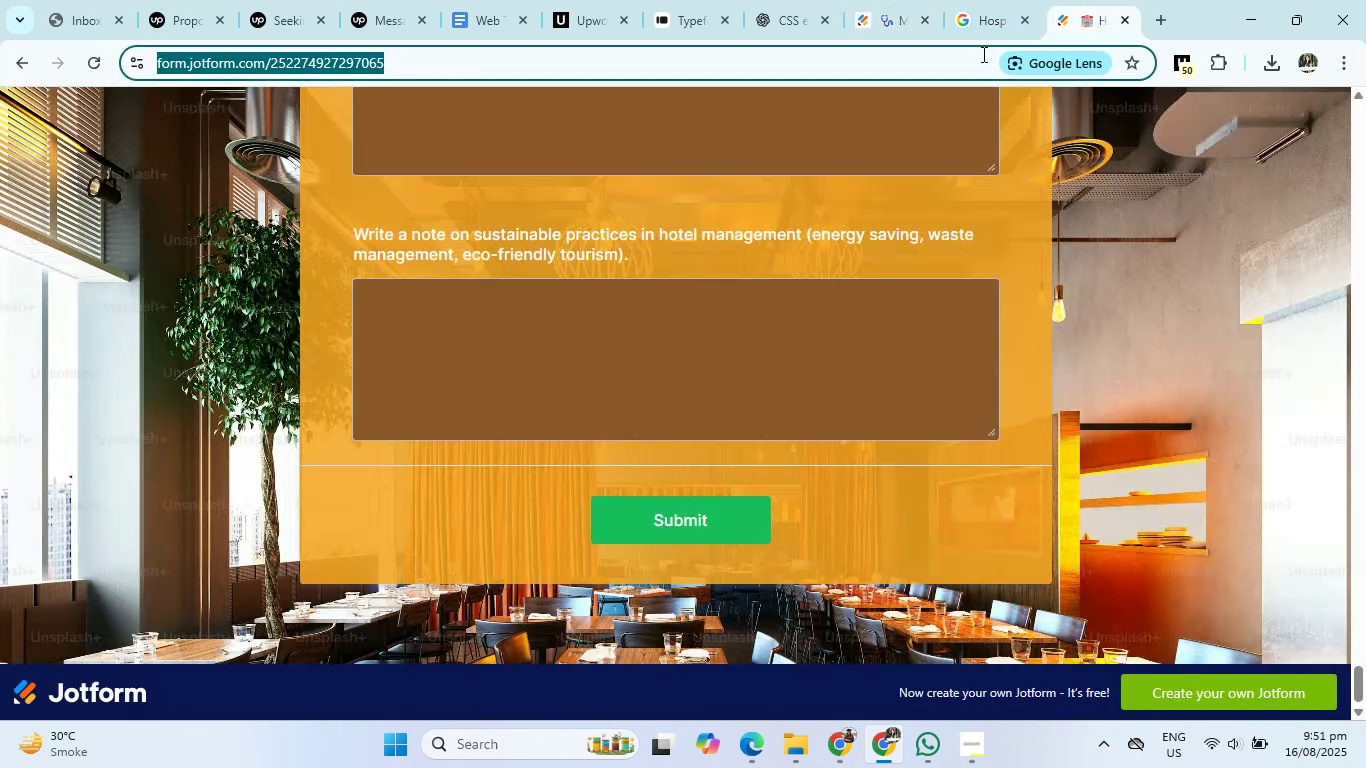 
key(Control+V)
 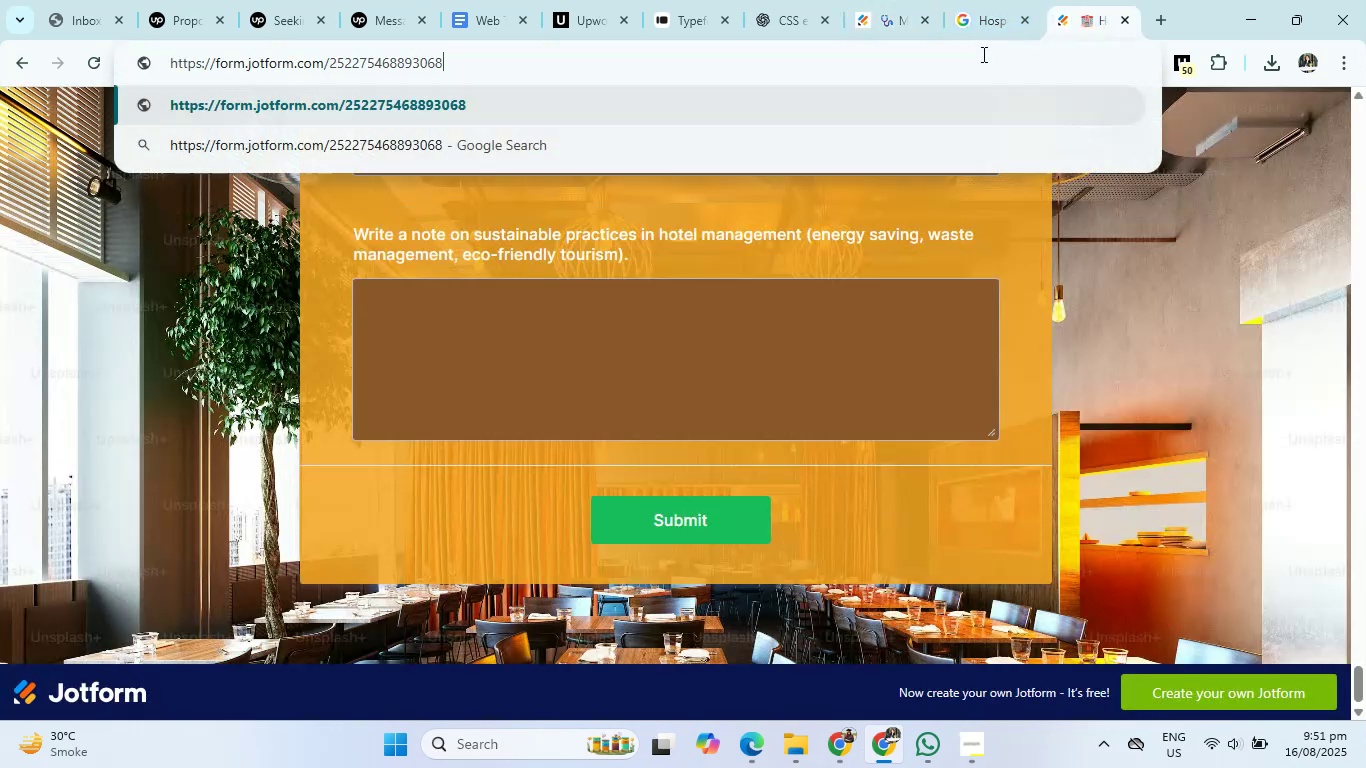 
key(Enter)
 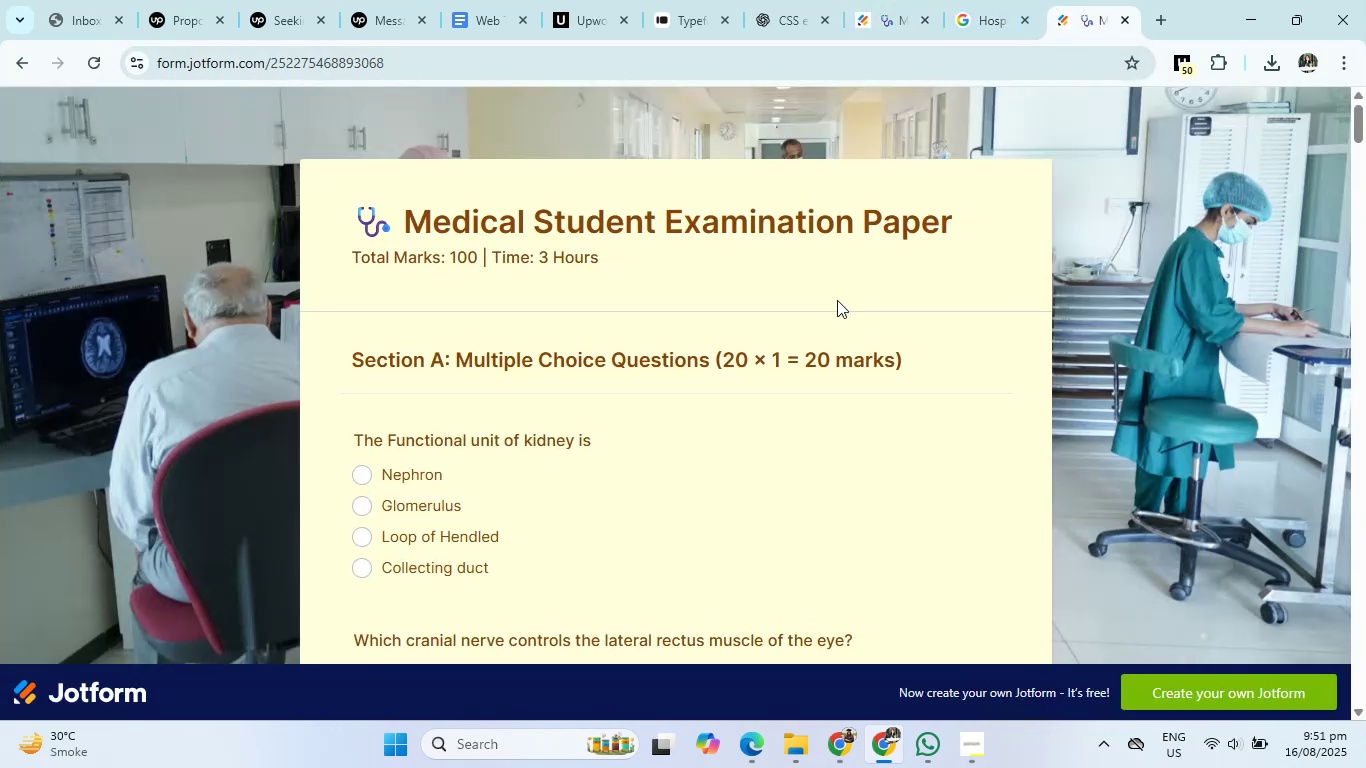 
wait(8.66)
 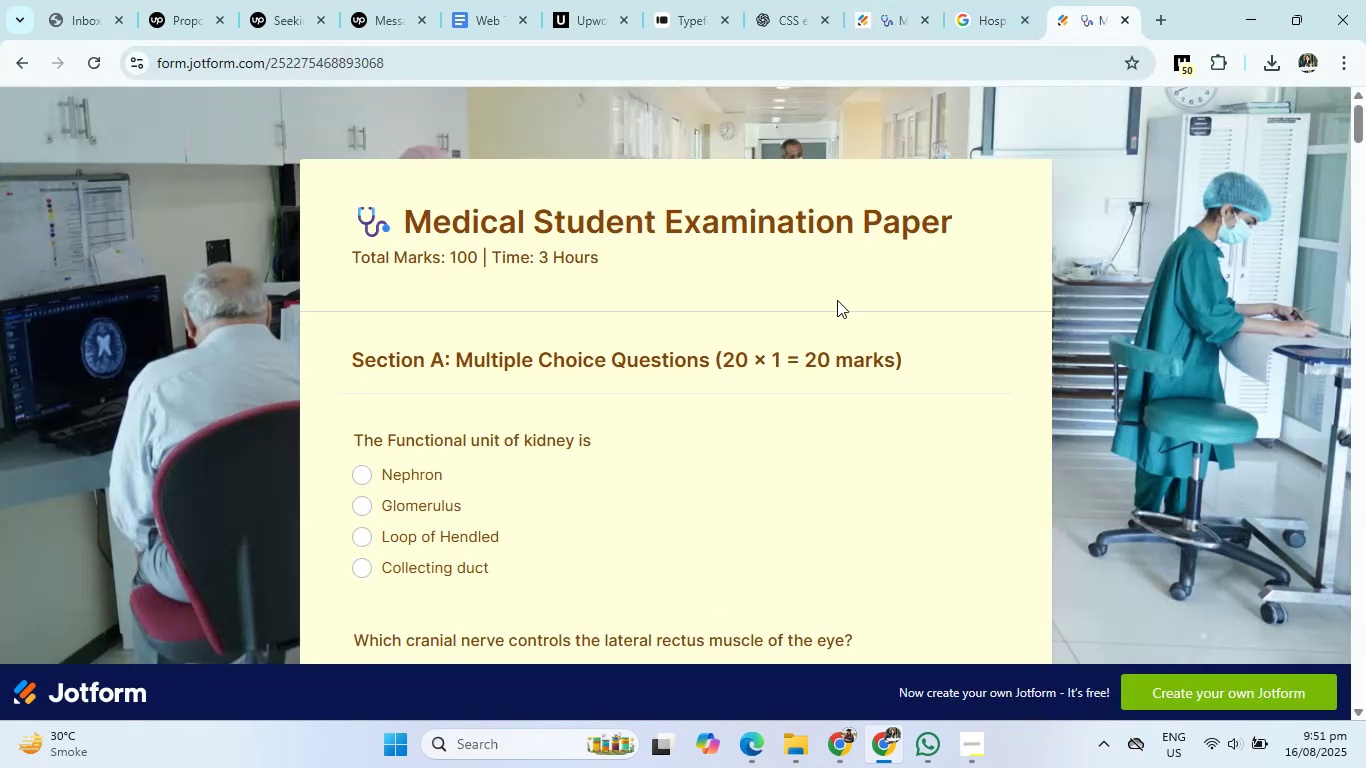 
scroll: coordinate [864, 391], scroll_direction: down, amount: 7.0
 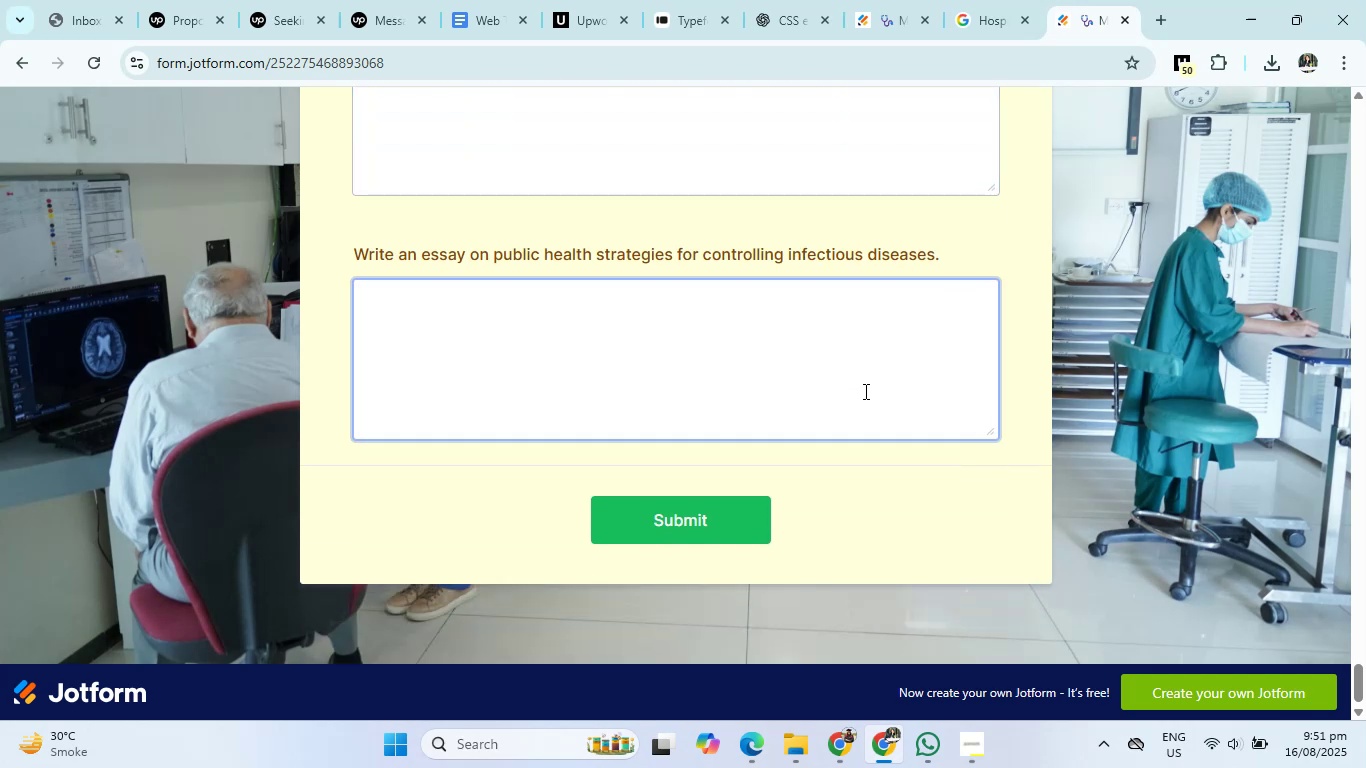 
scroll: coordinate [864, 391], scroll_direction: up, amount: 5.0
 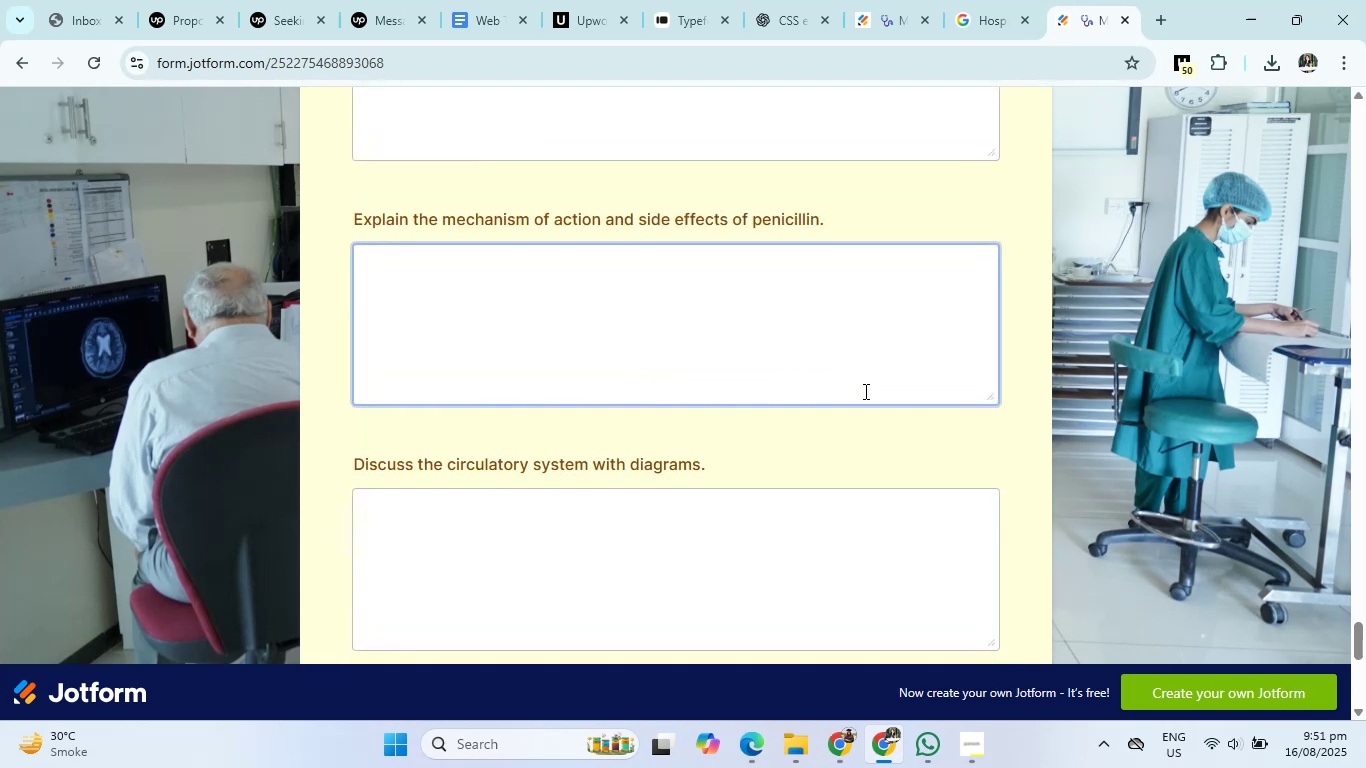 
scroll: coordinate [864, 391], scroll_direction: down, amount: 2.0
 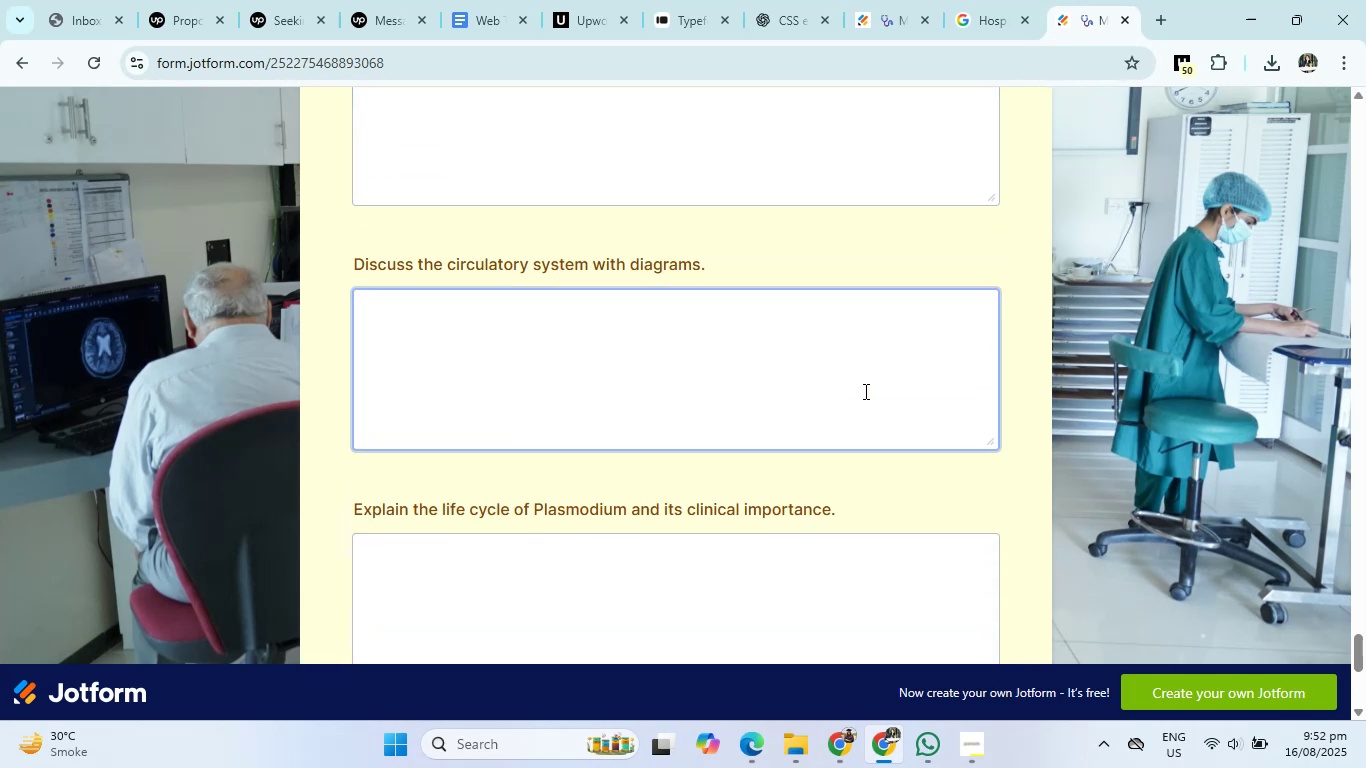 
scroll: coordinate [864, 391], scroll_direction: up, amount: 4.0
 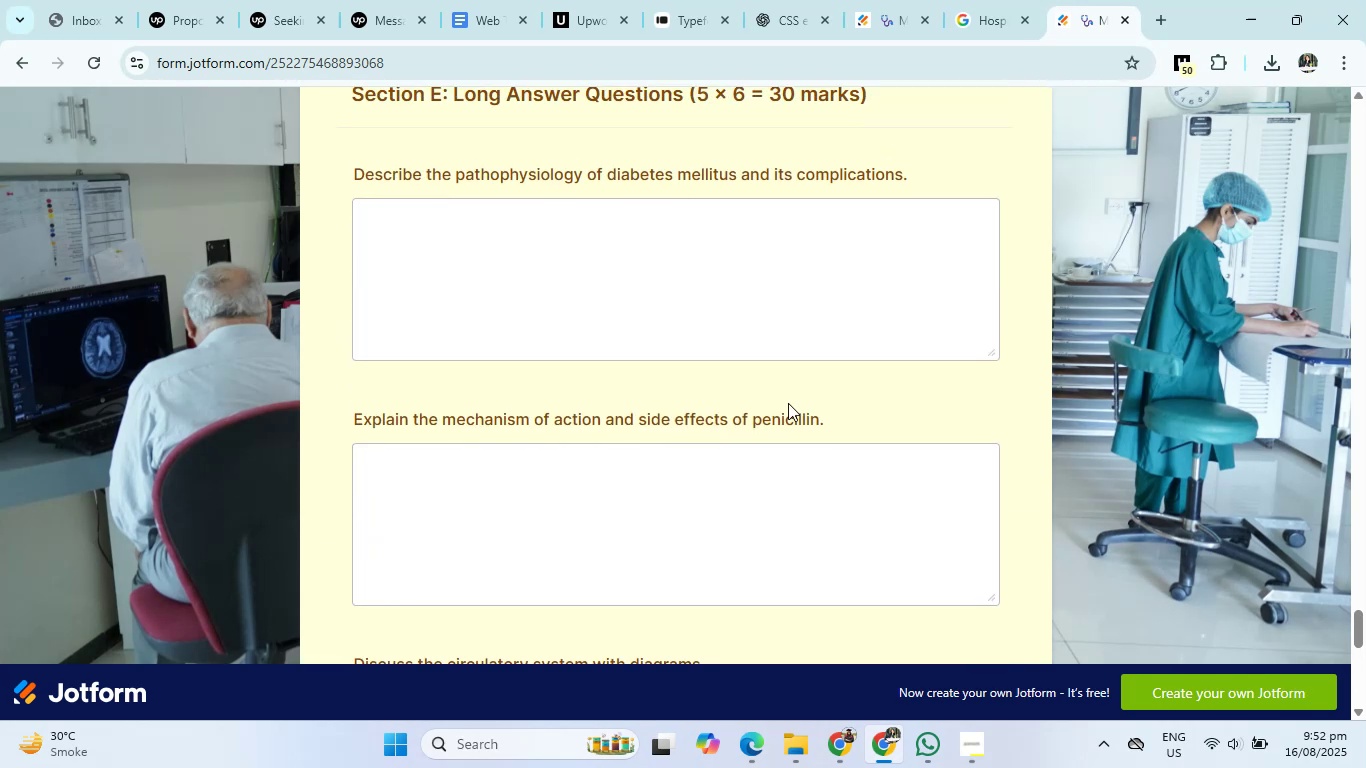 
scroll: coordinate [789, 403], scroll_direction: down, amount: 9.0
 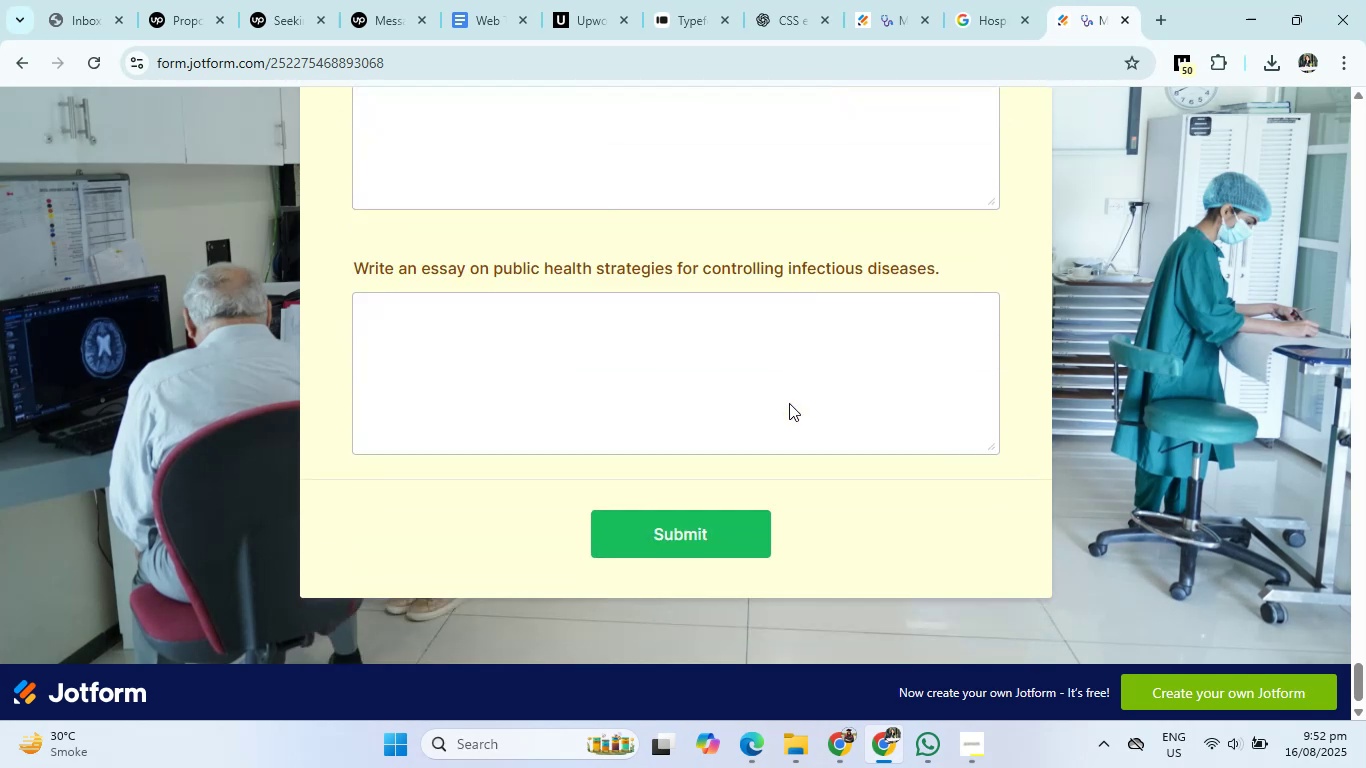 
scroll: coordinate [789, 403], scroll_direction: up, amount: 4.0
 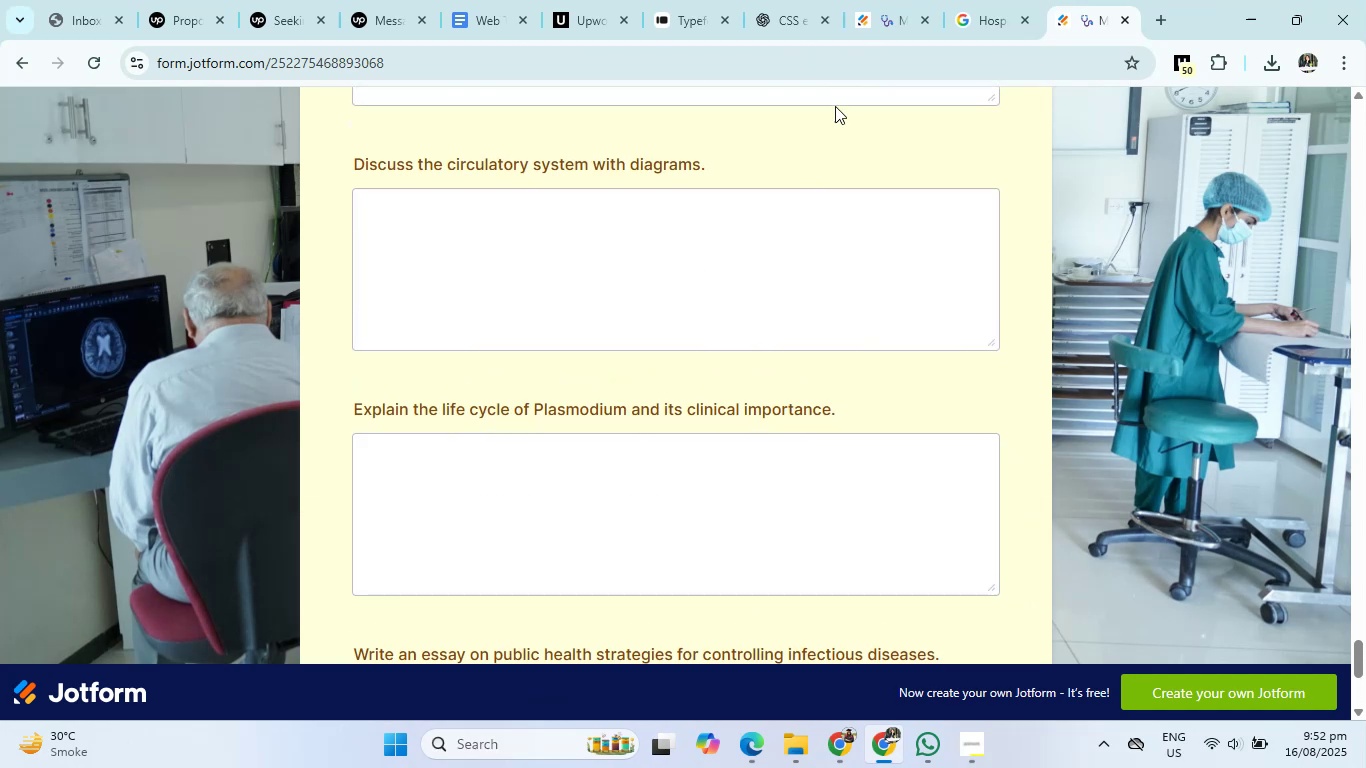 
left_click([970, 0])
 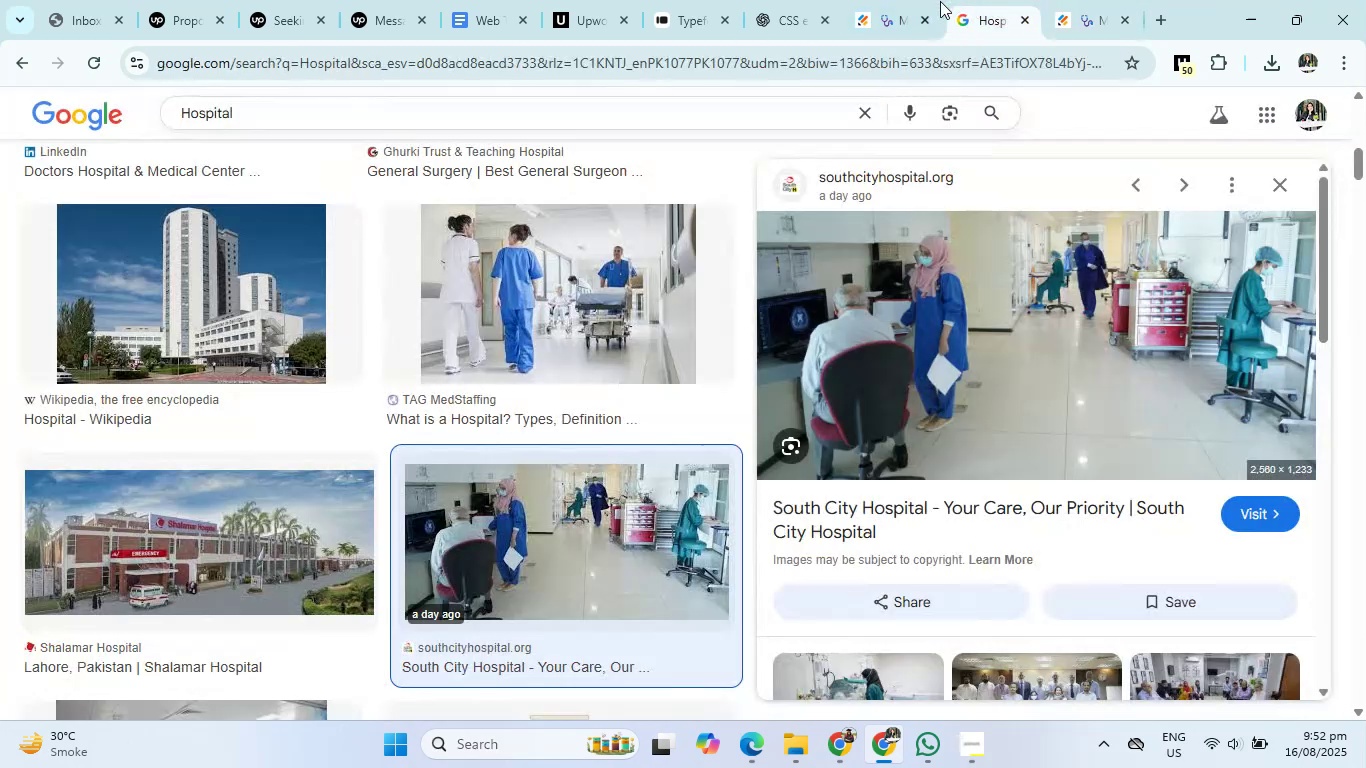 
left_click([882, 1])
 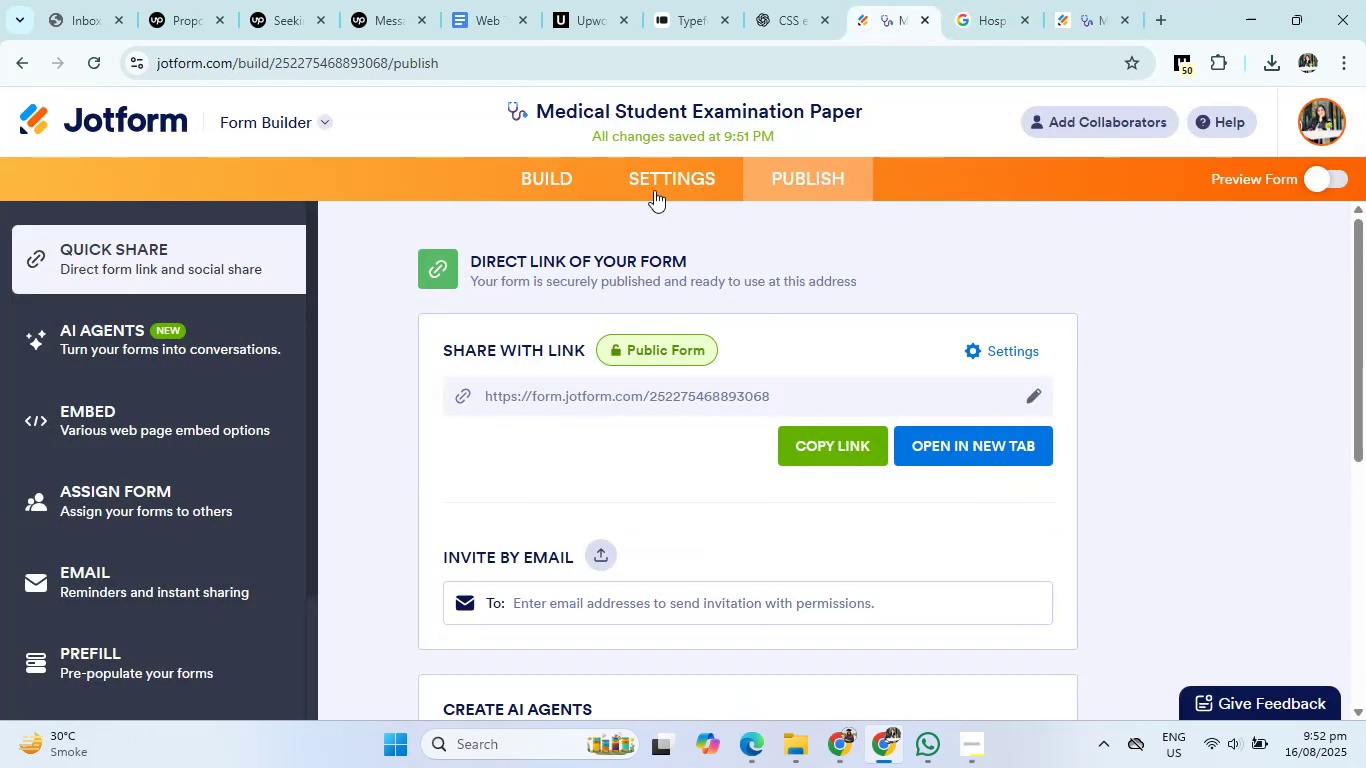 
left_click([528, 173])
 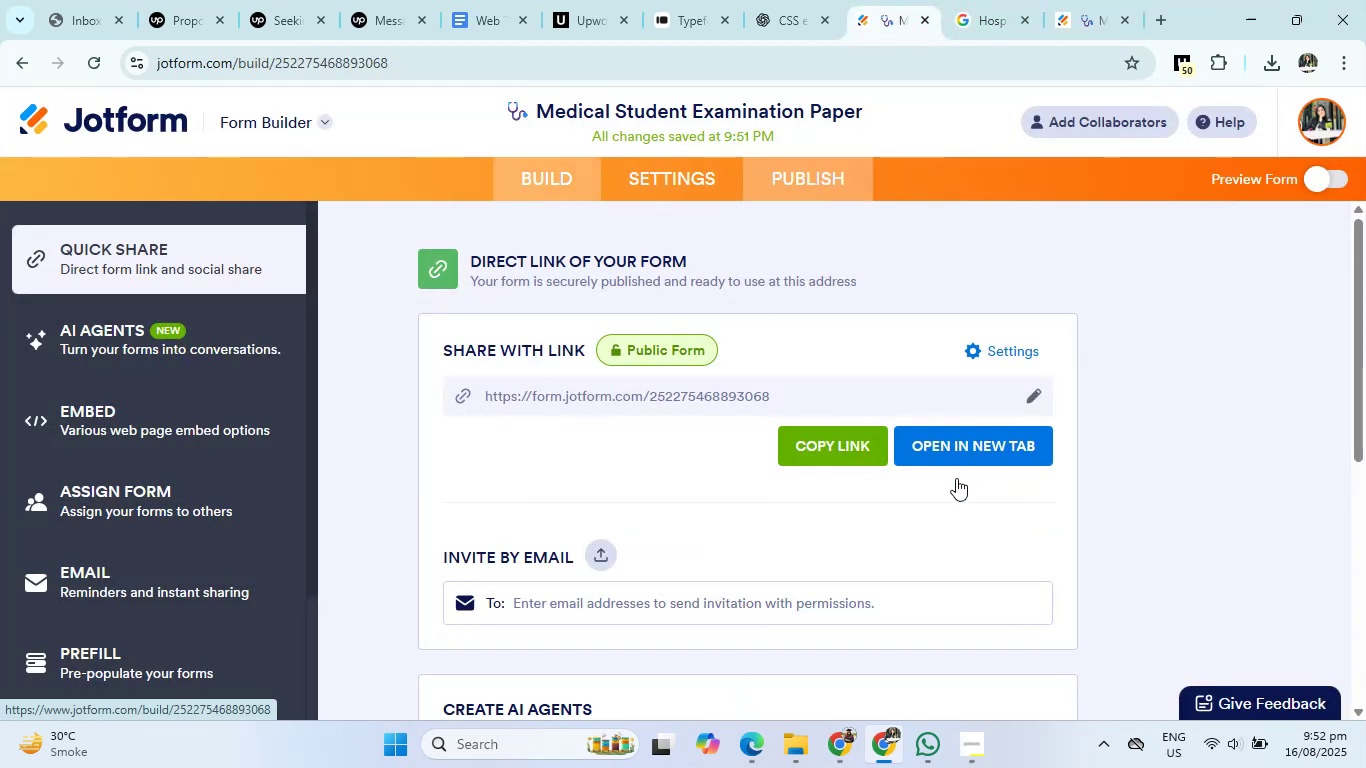 
scroll: coordinate [924, 568], scroll_direction: down, amount: 80.0
 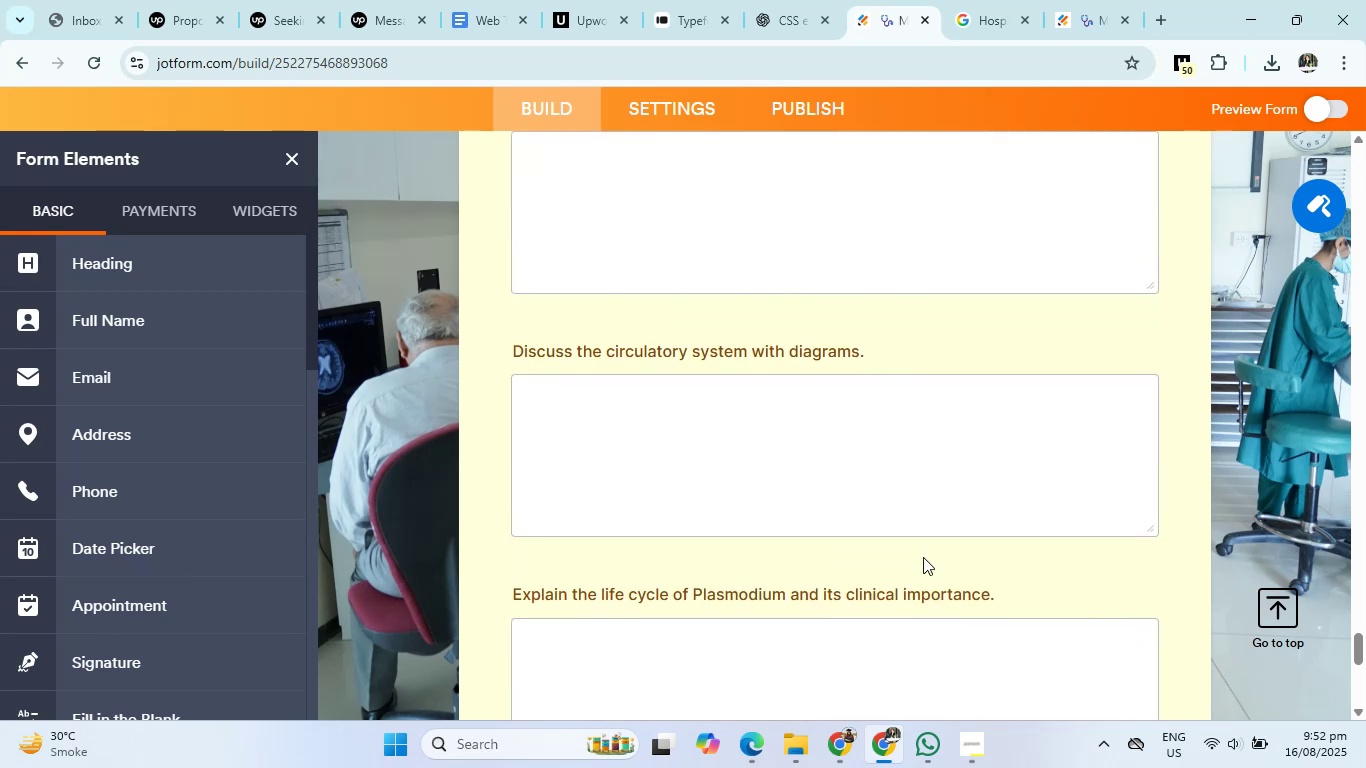 
left_click([910, 504])
 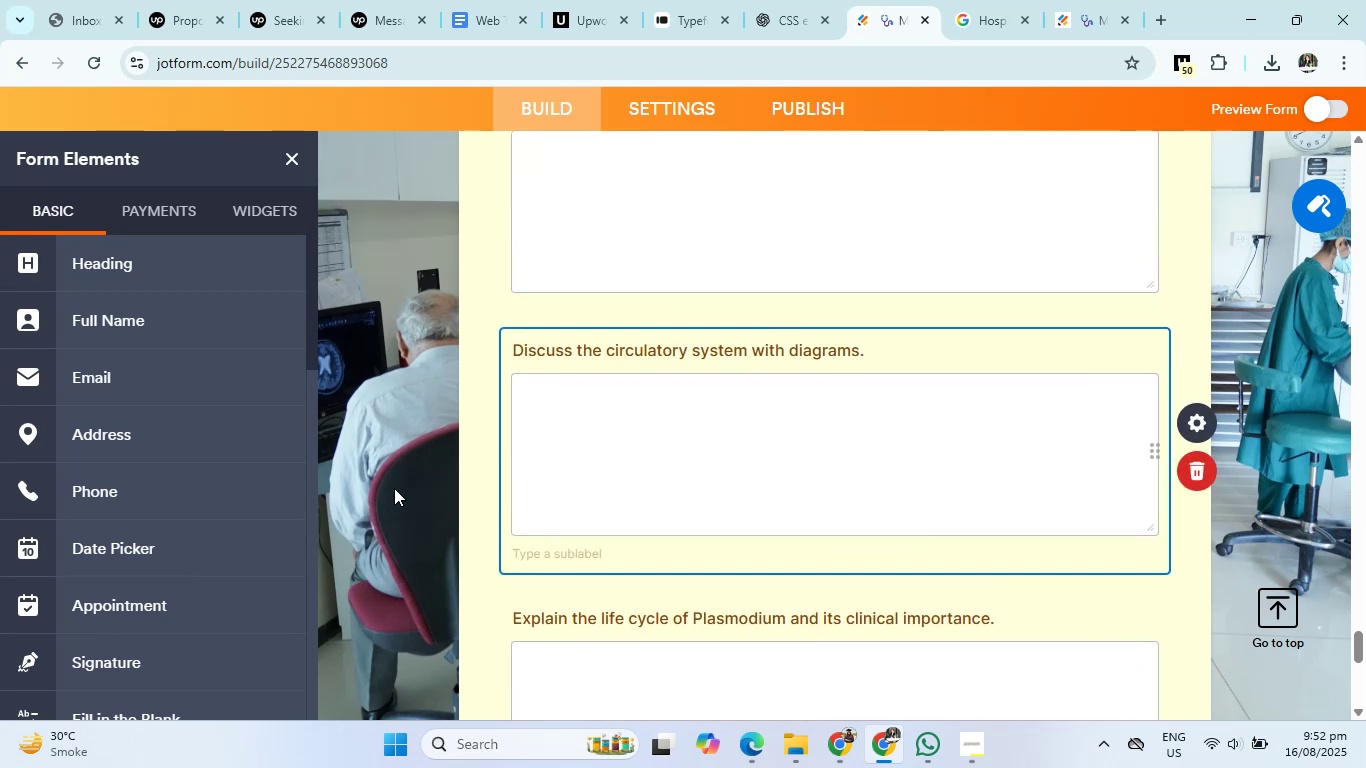 
scroll: coordinate [183, 535], scroll_direction: down, amount: 3.0
 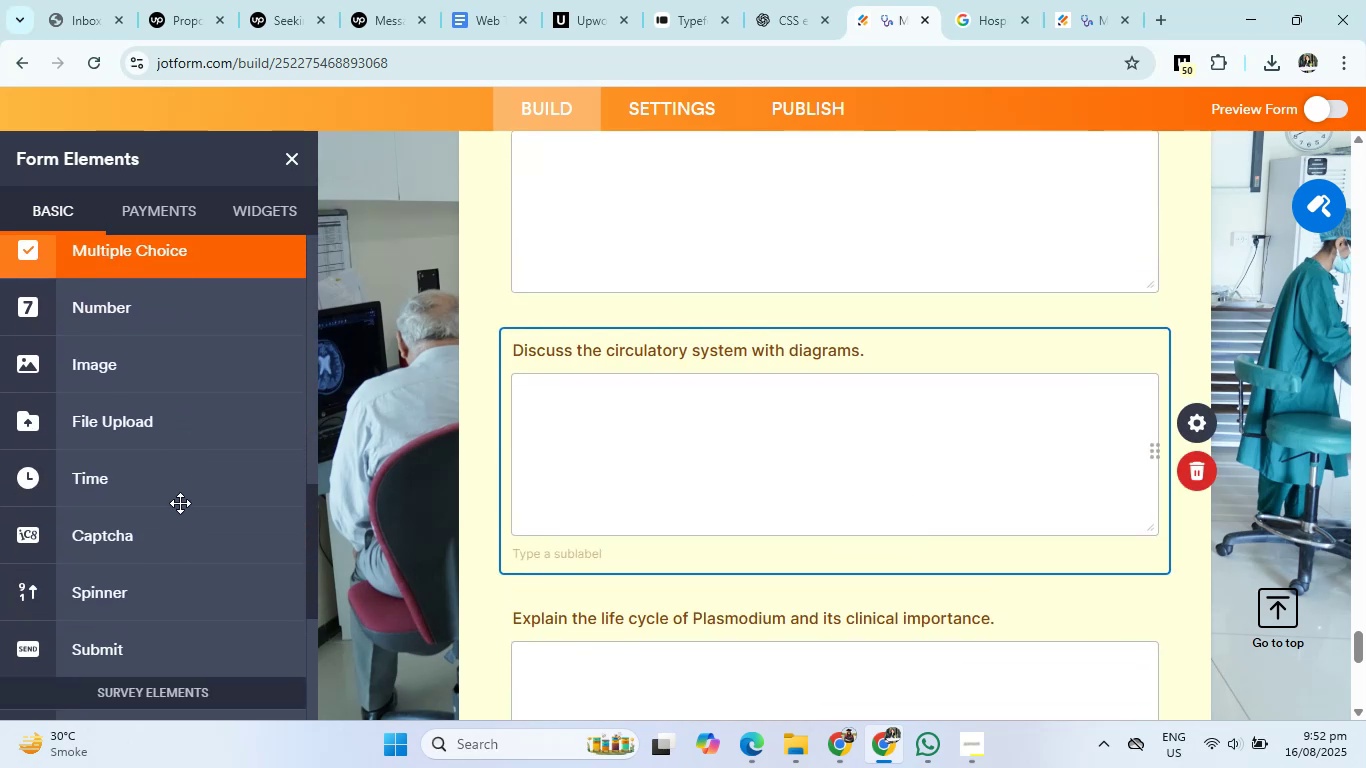 
left_click([127, 419])
 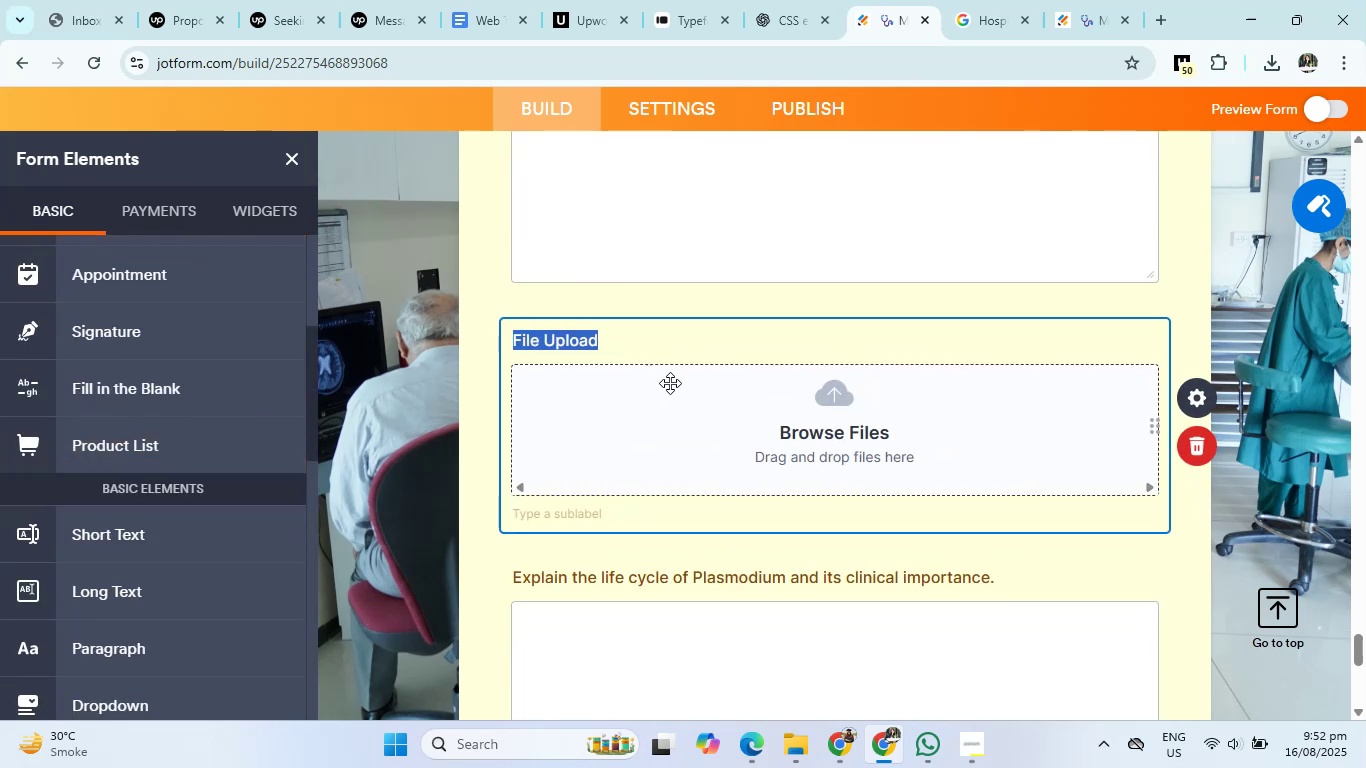 
key(Backspace)
type(Upload diagrams)
 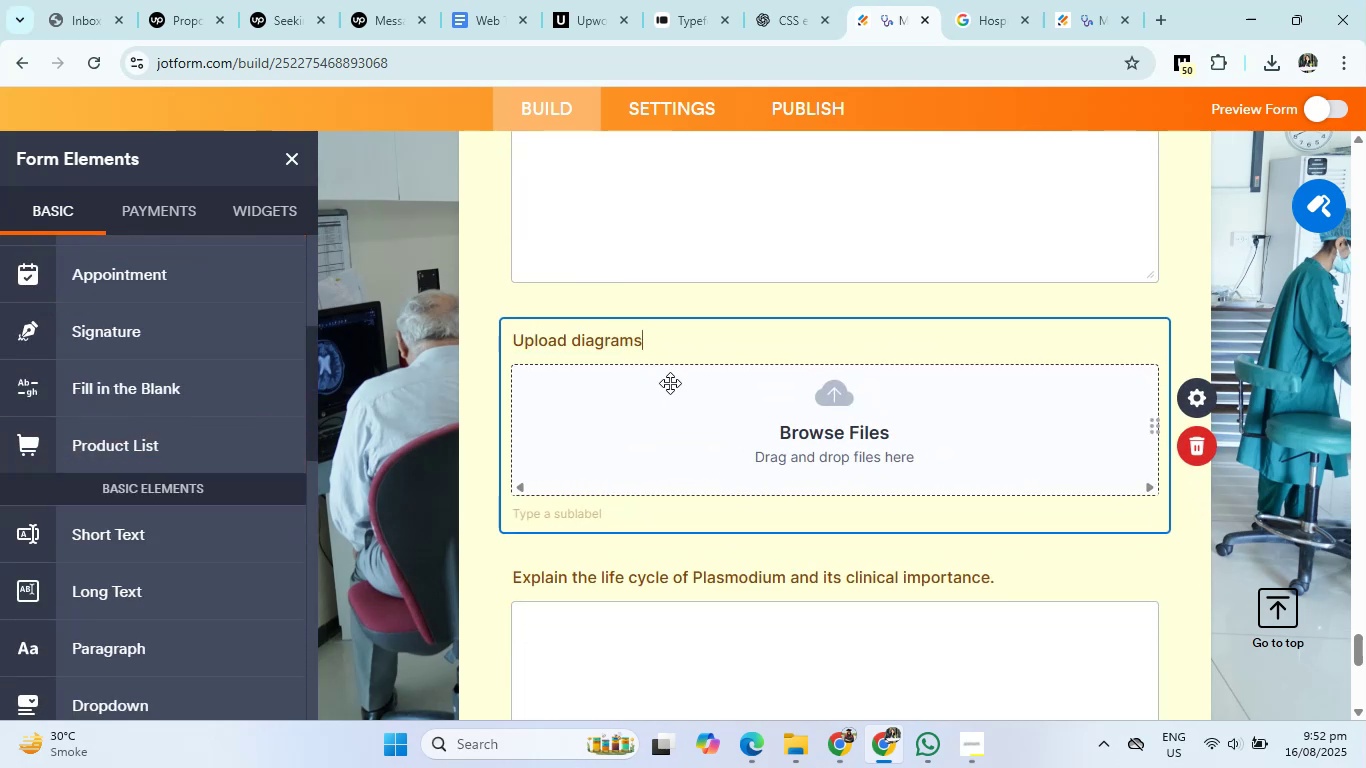 
left_click([1073, 0])
 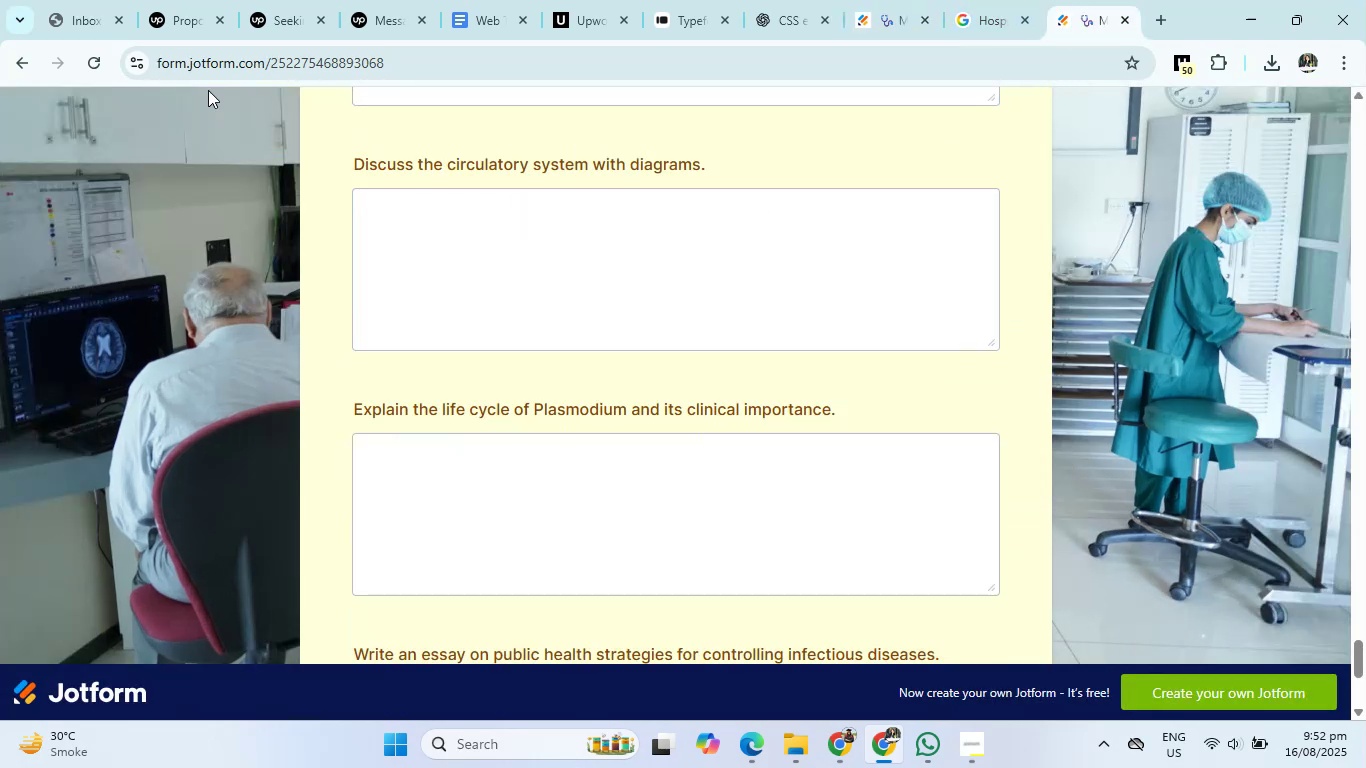 
left_click([99, 61])
 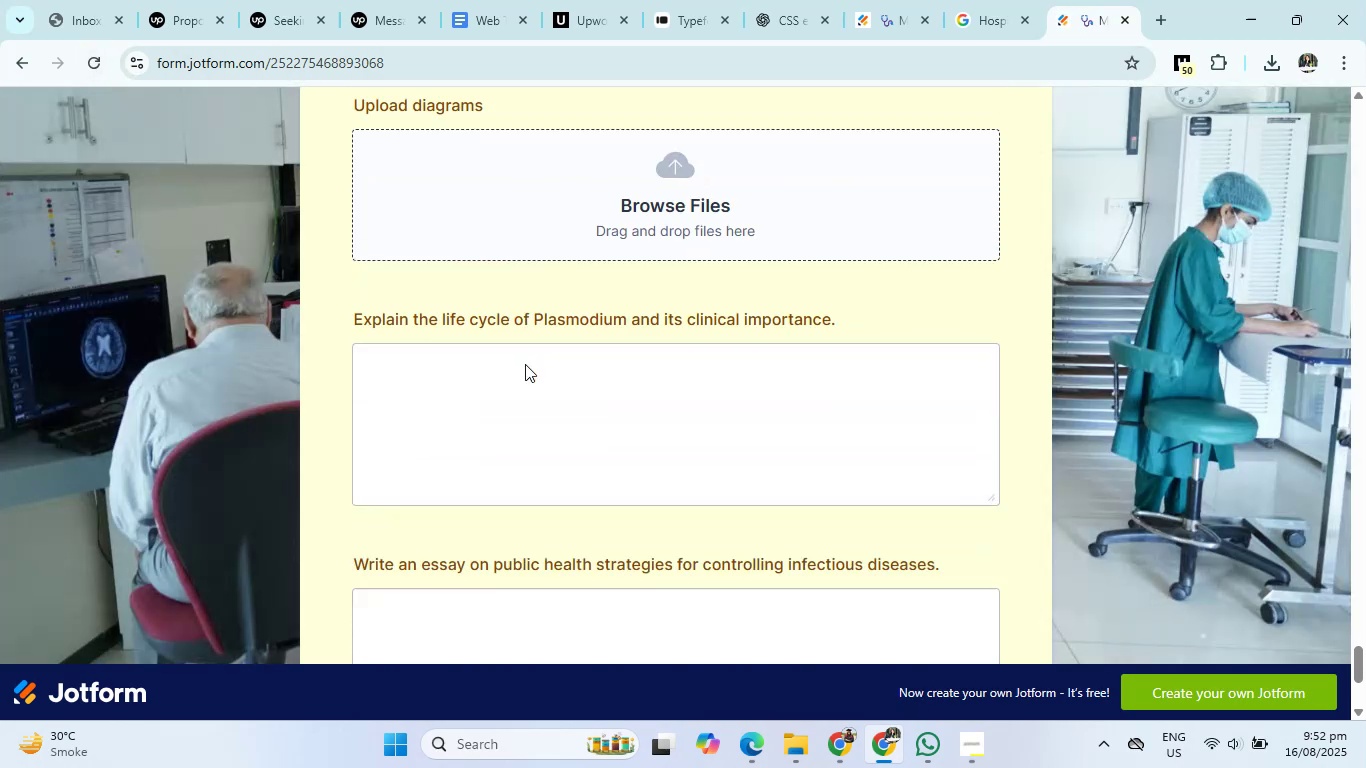 
wait(12.71)
 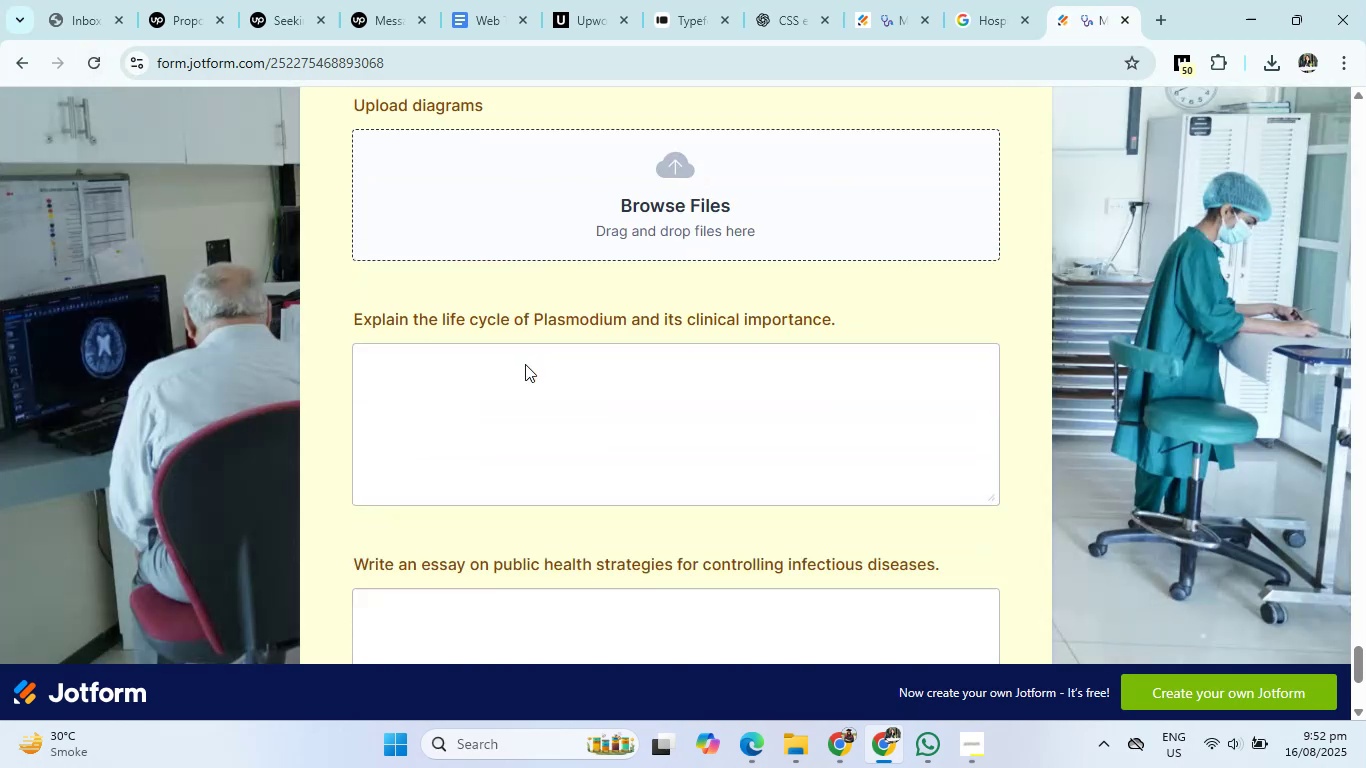 
left_click([875, 0])
 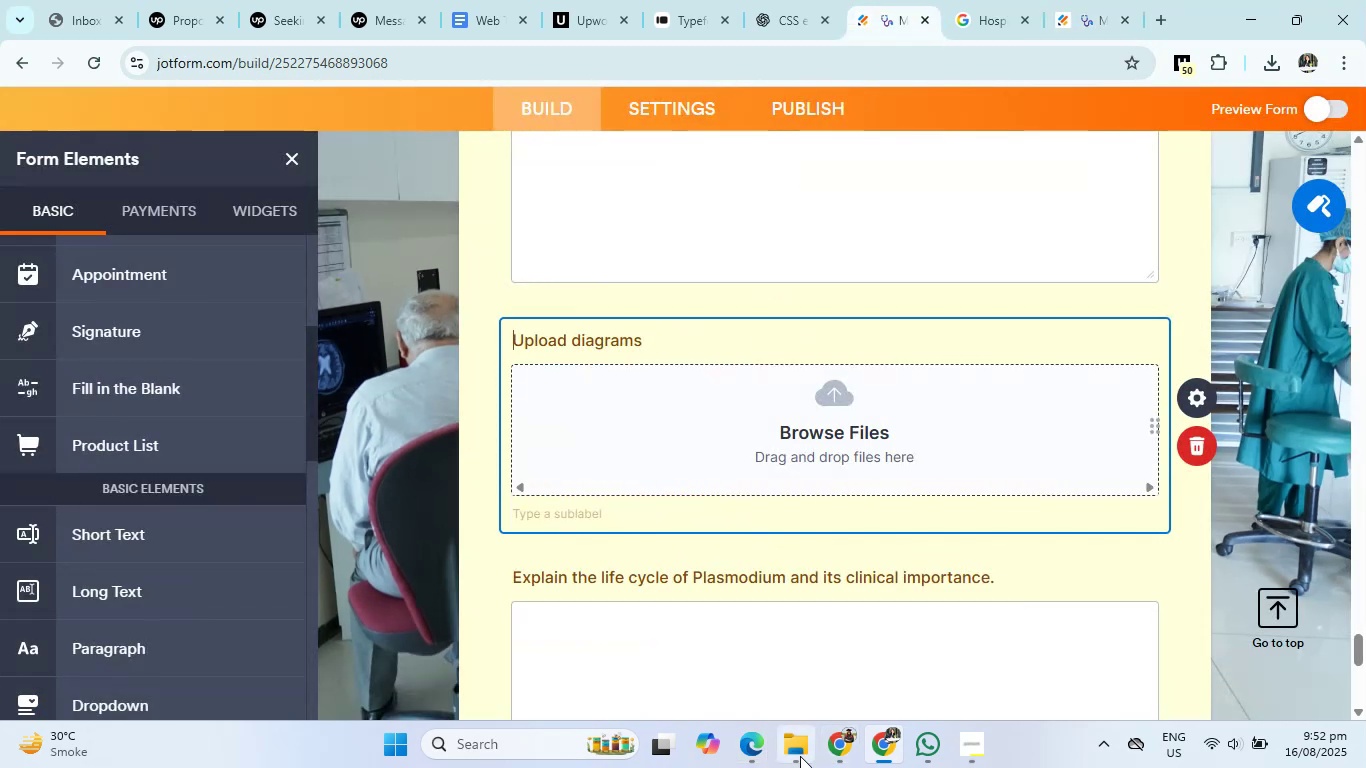 
left_click([748, 756])
 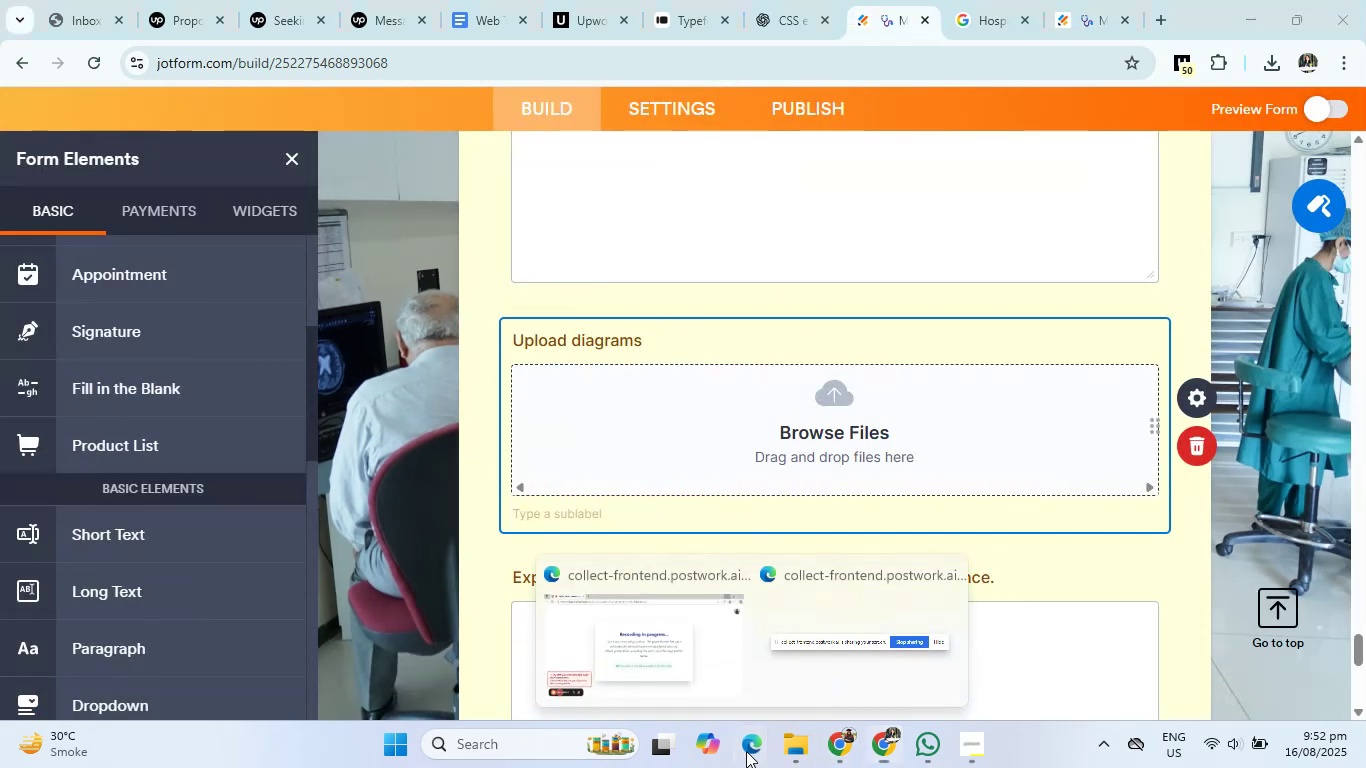 
double_click([717, 701])
 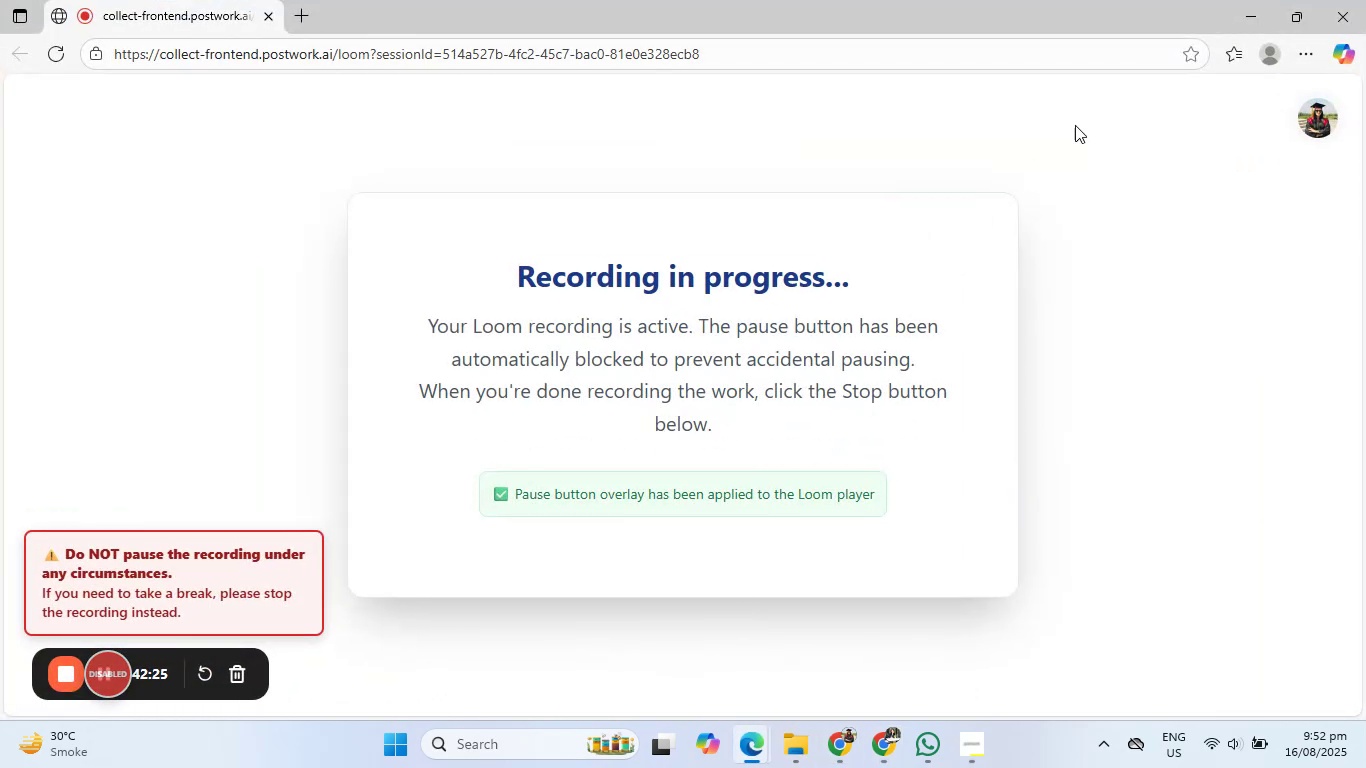 
left_click([1242, 0])
 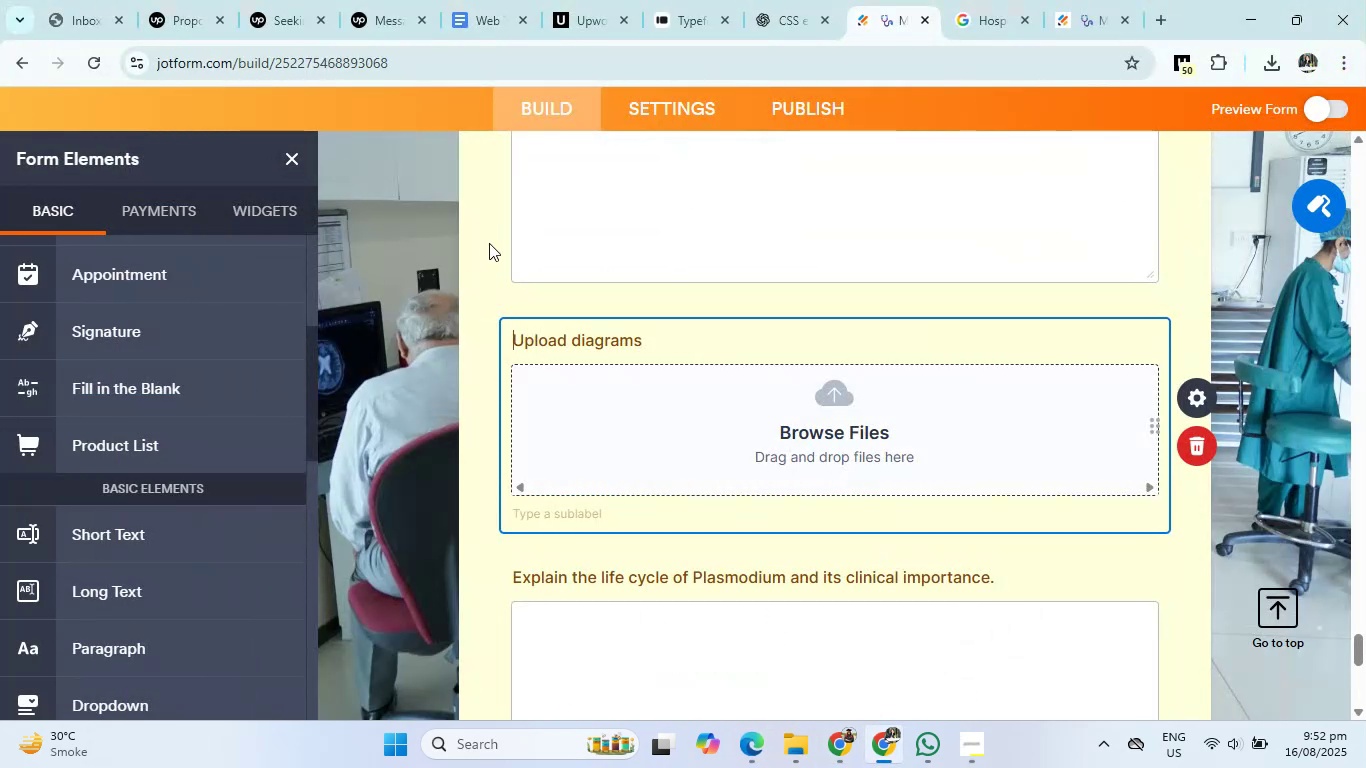 
scroll: coordinate [384, 205], scroll_direction: up, amount: 57.0
 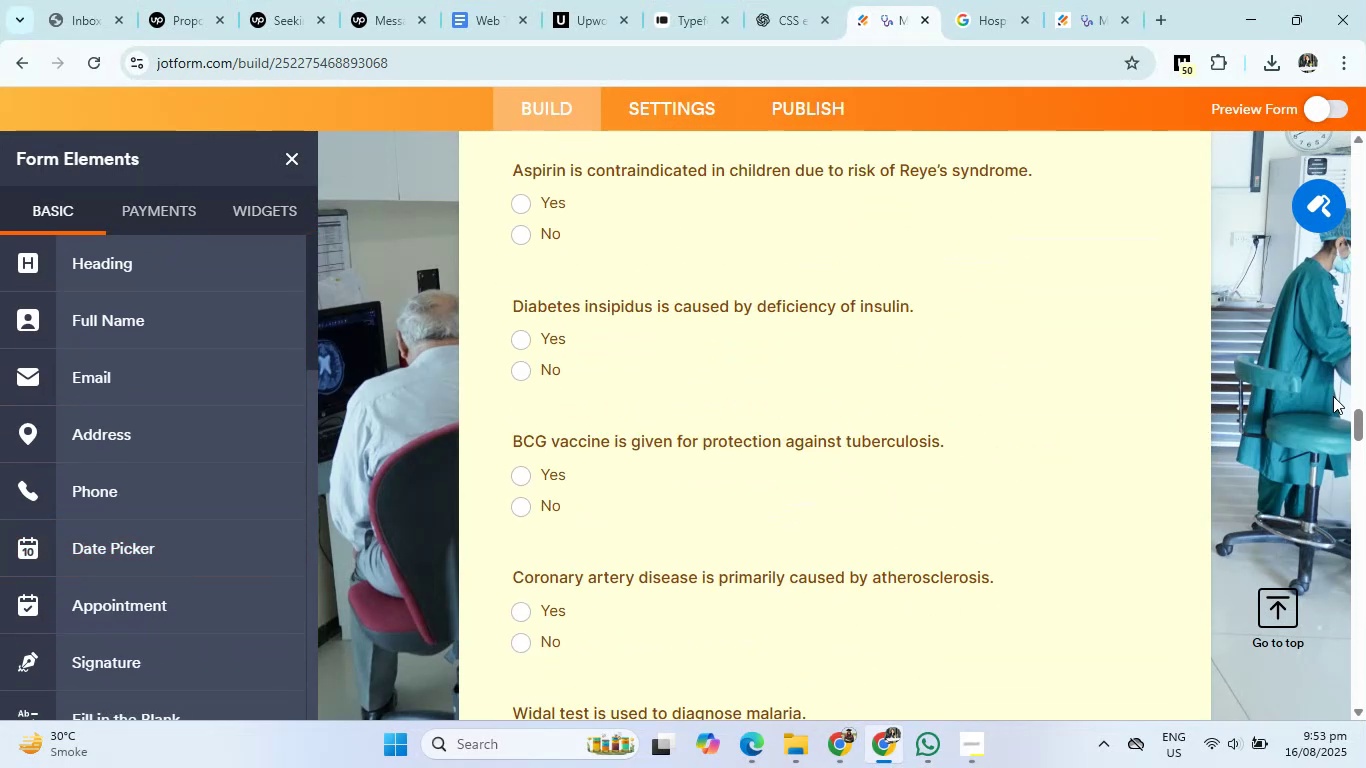 
left_click_drag(start_coordinate=[1356, 422], to_coordinate=[1365, 116])
 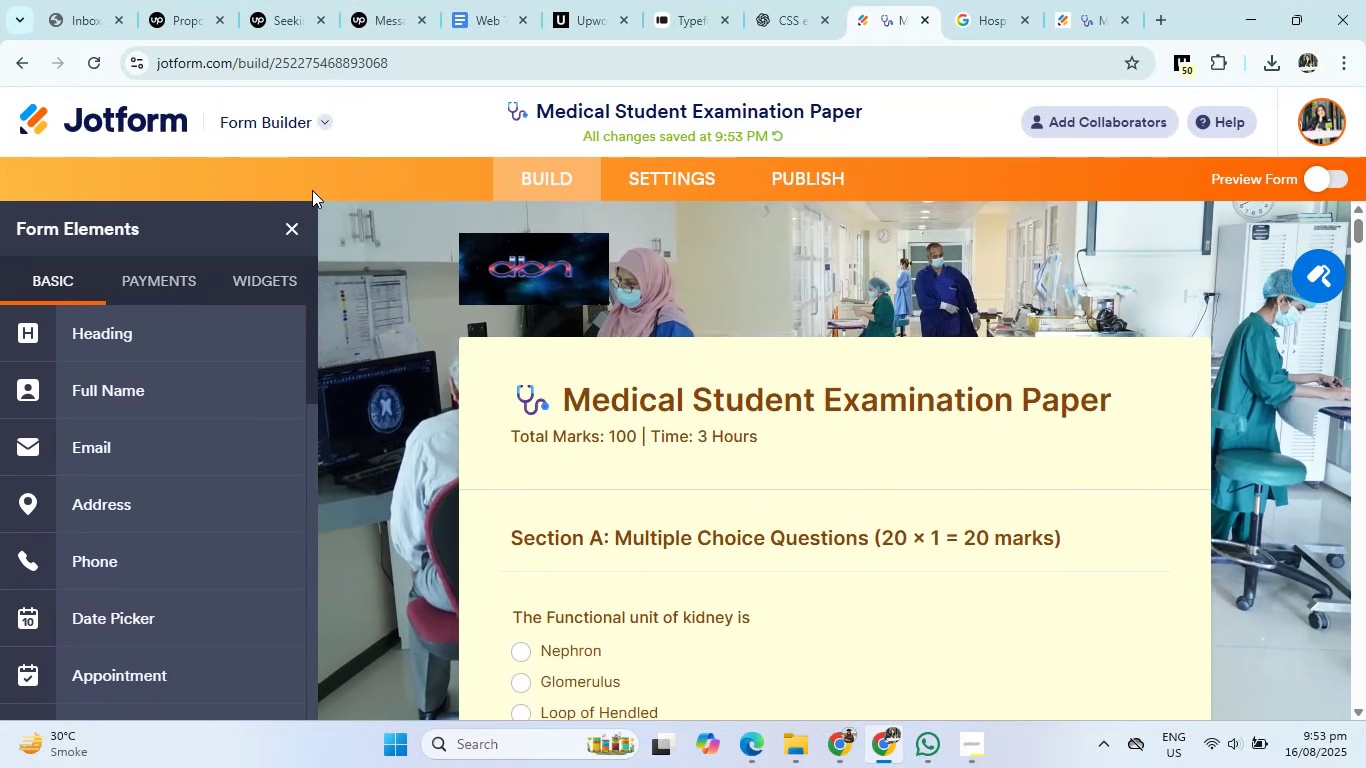 
left_click([128, 122])
 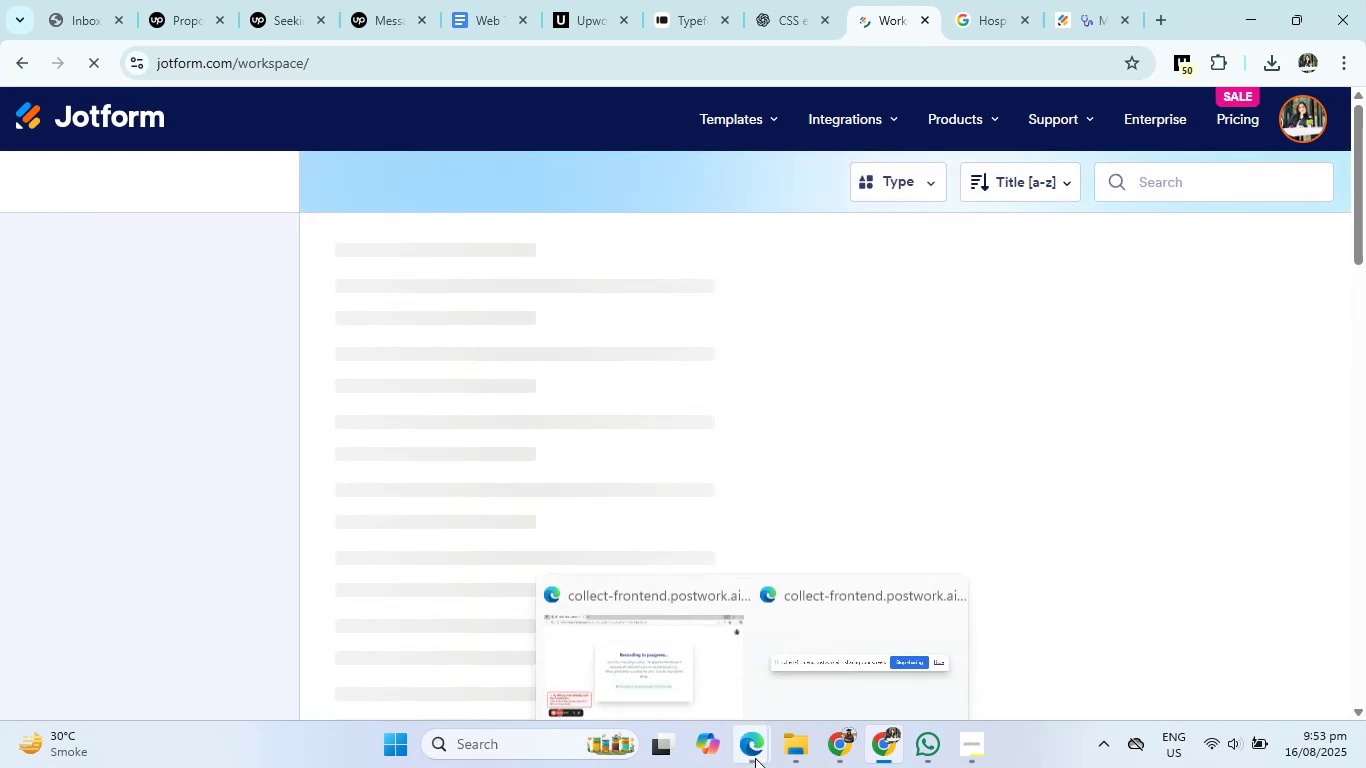 
mouse_move([1205, 538])
 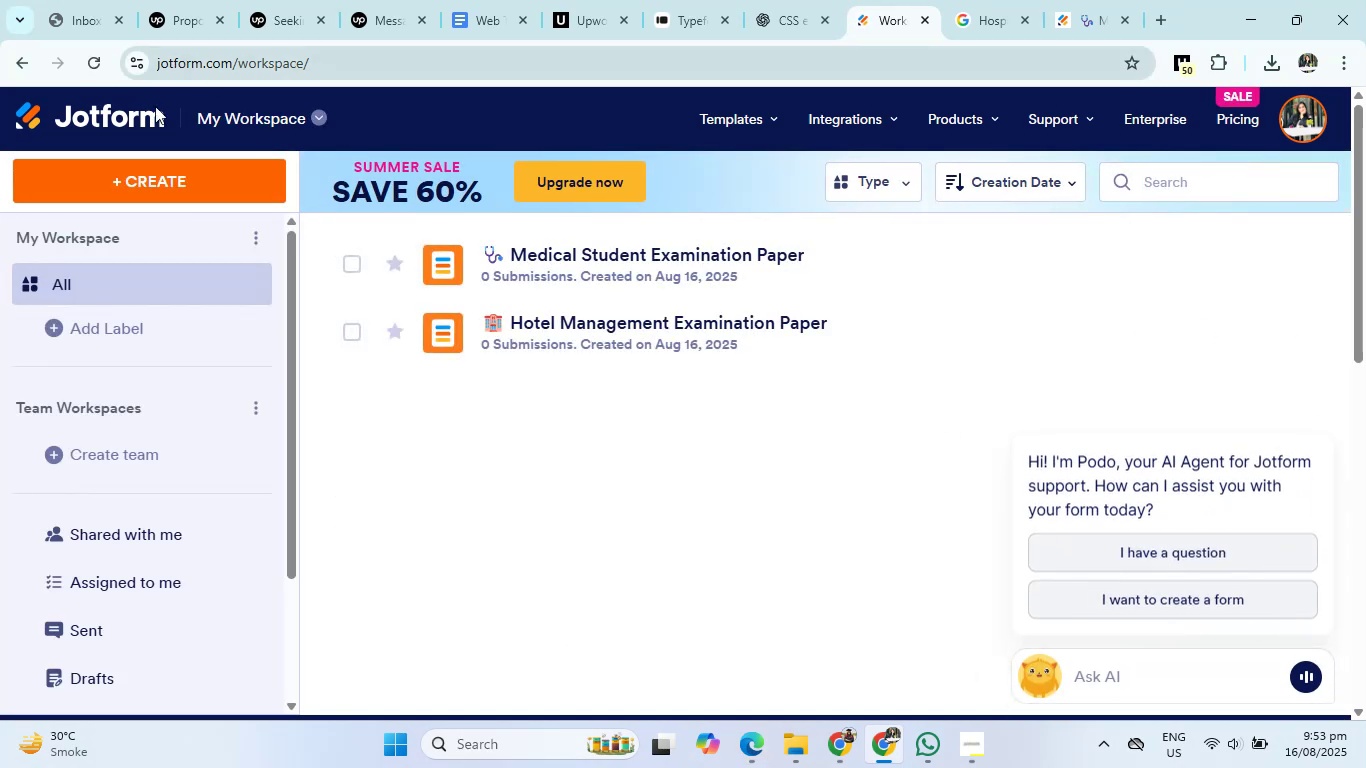 
left_click([134, 169])
 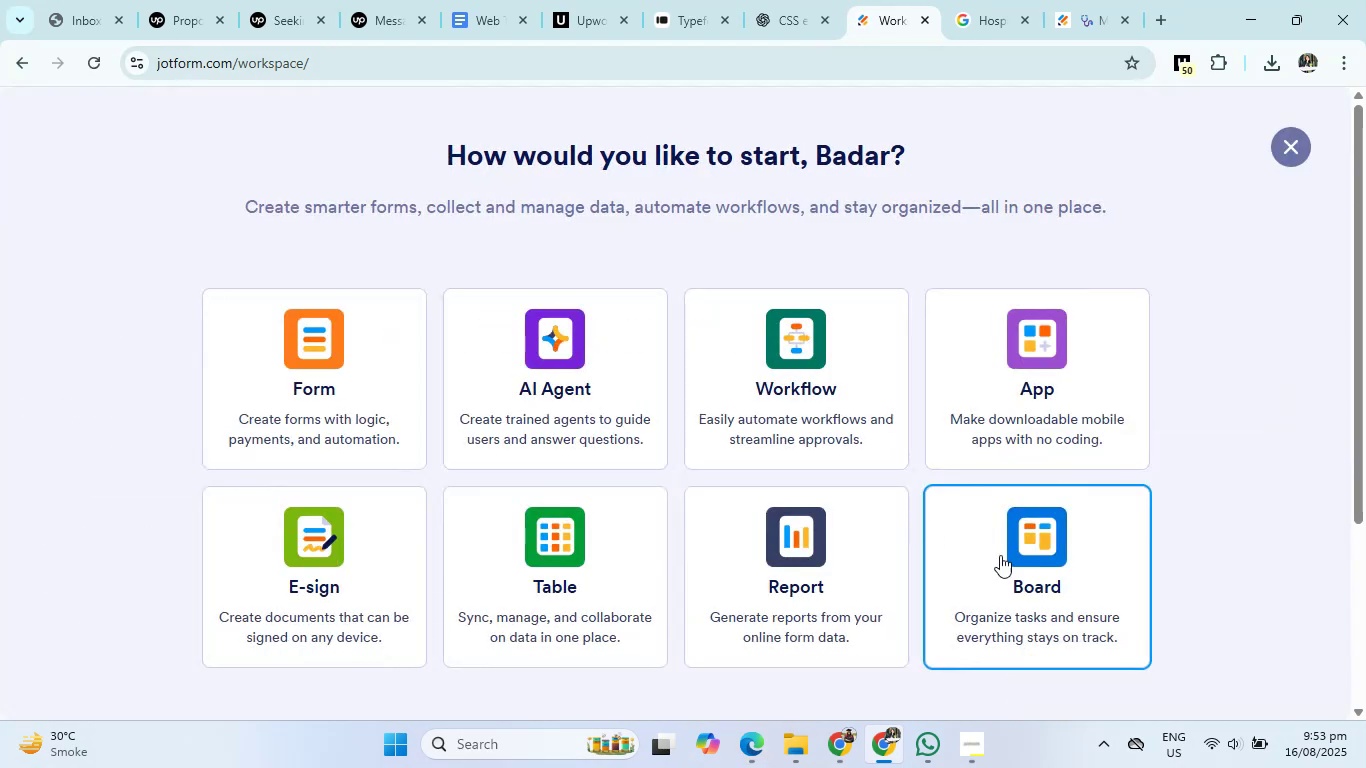 
left_click([359, 406])
 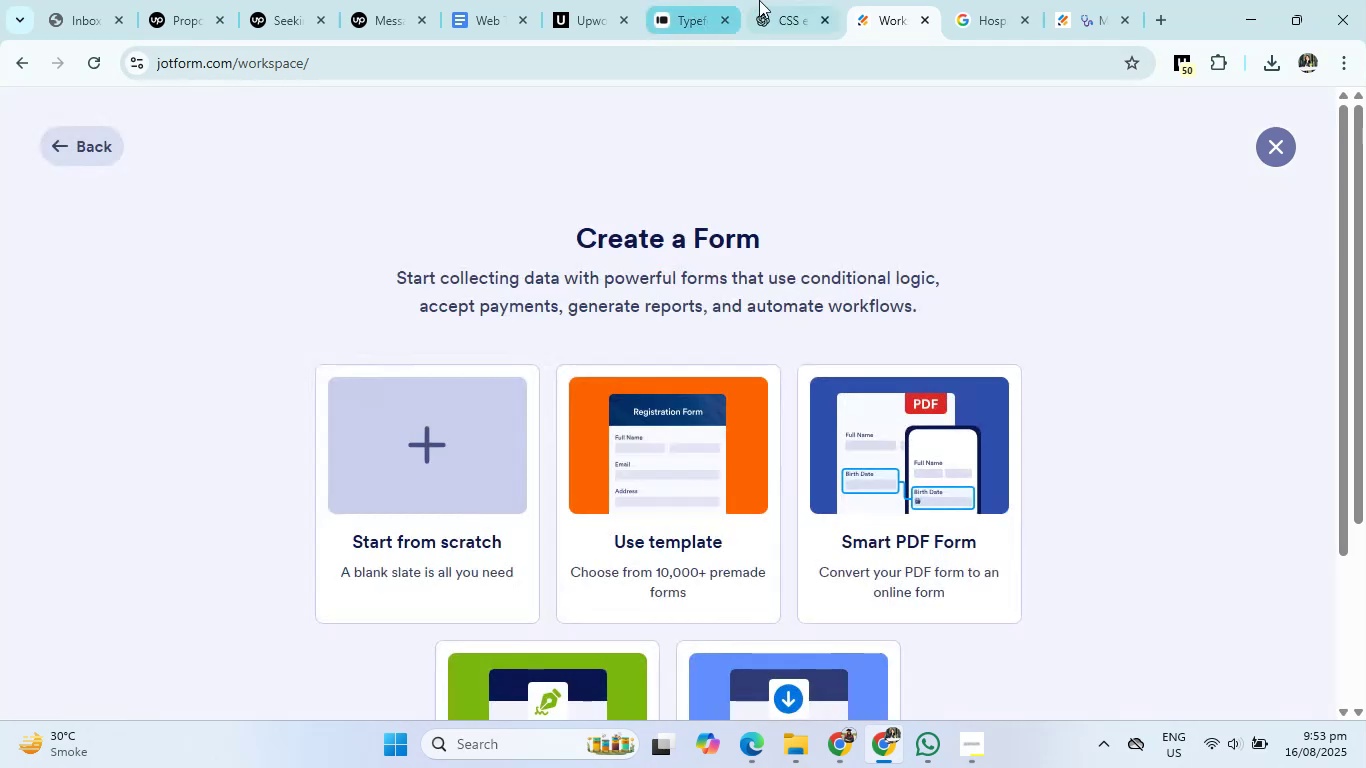 
left_click([761, 0])
 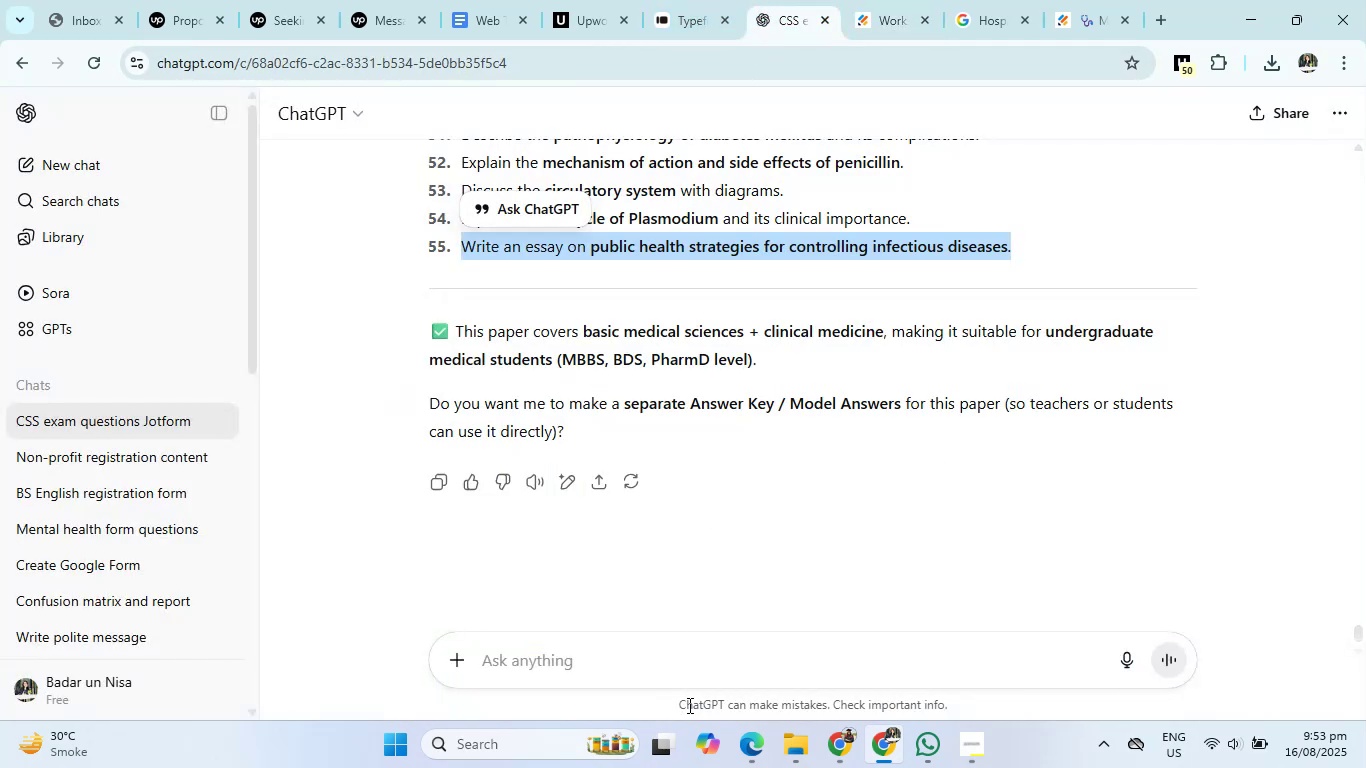 
left_click([702, 670])
 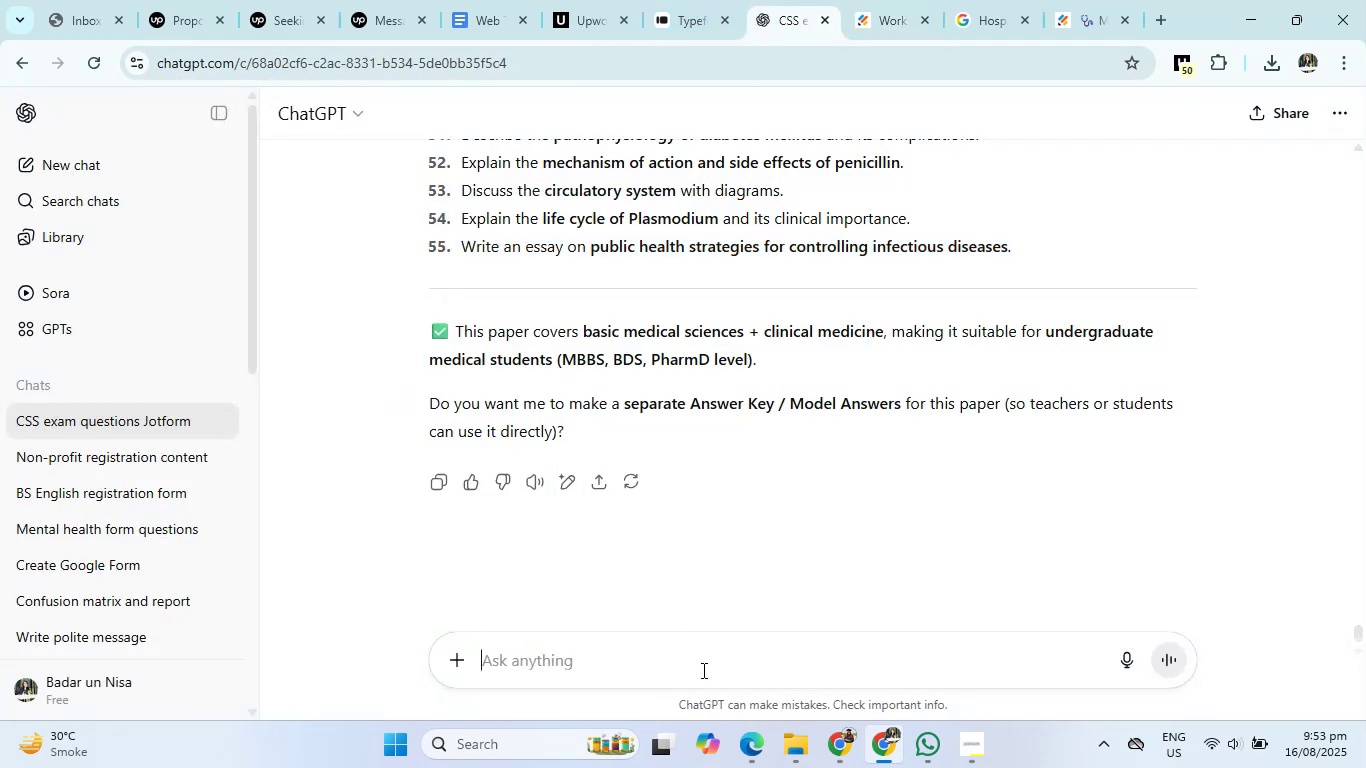 
type(create a result card content)
 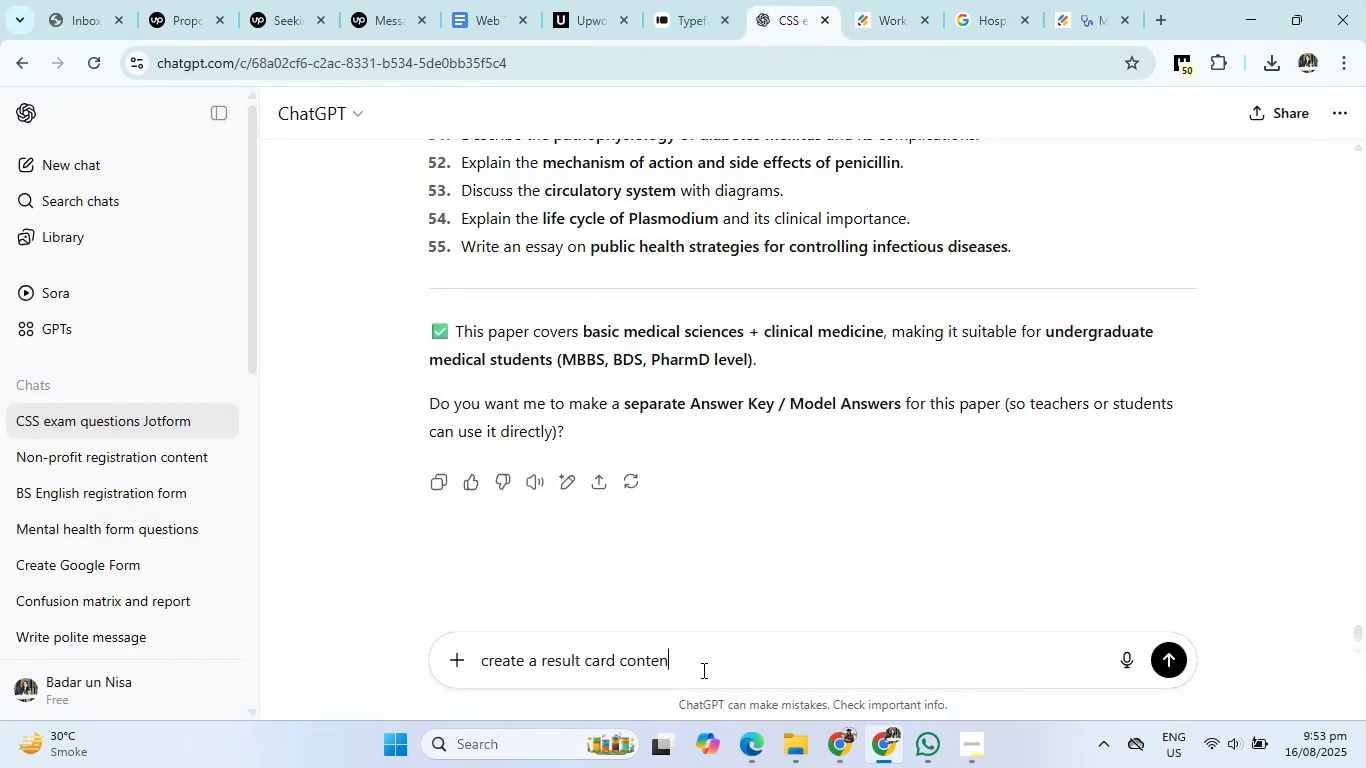 
key(Enter)
 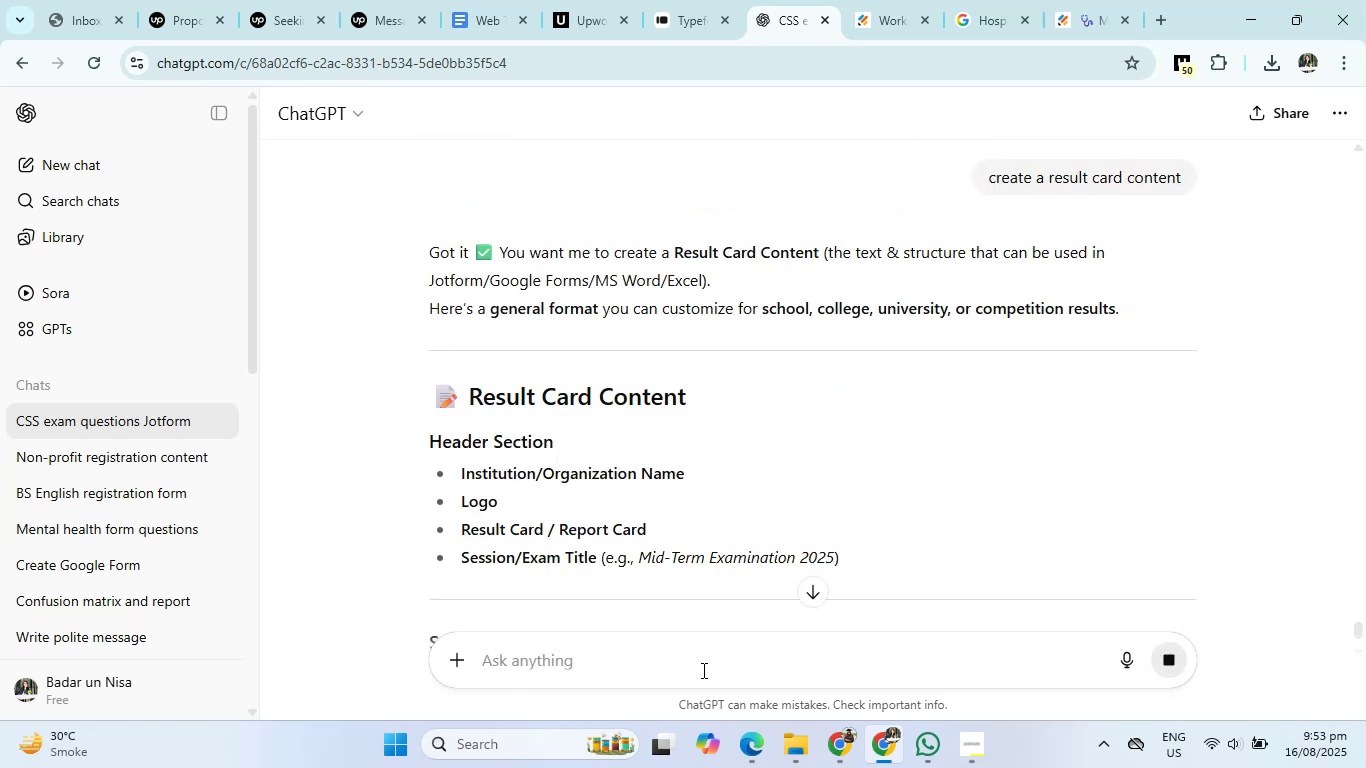 
wait(5.96)
 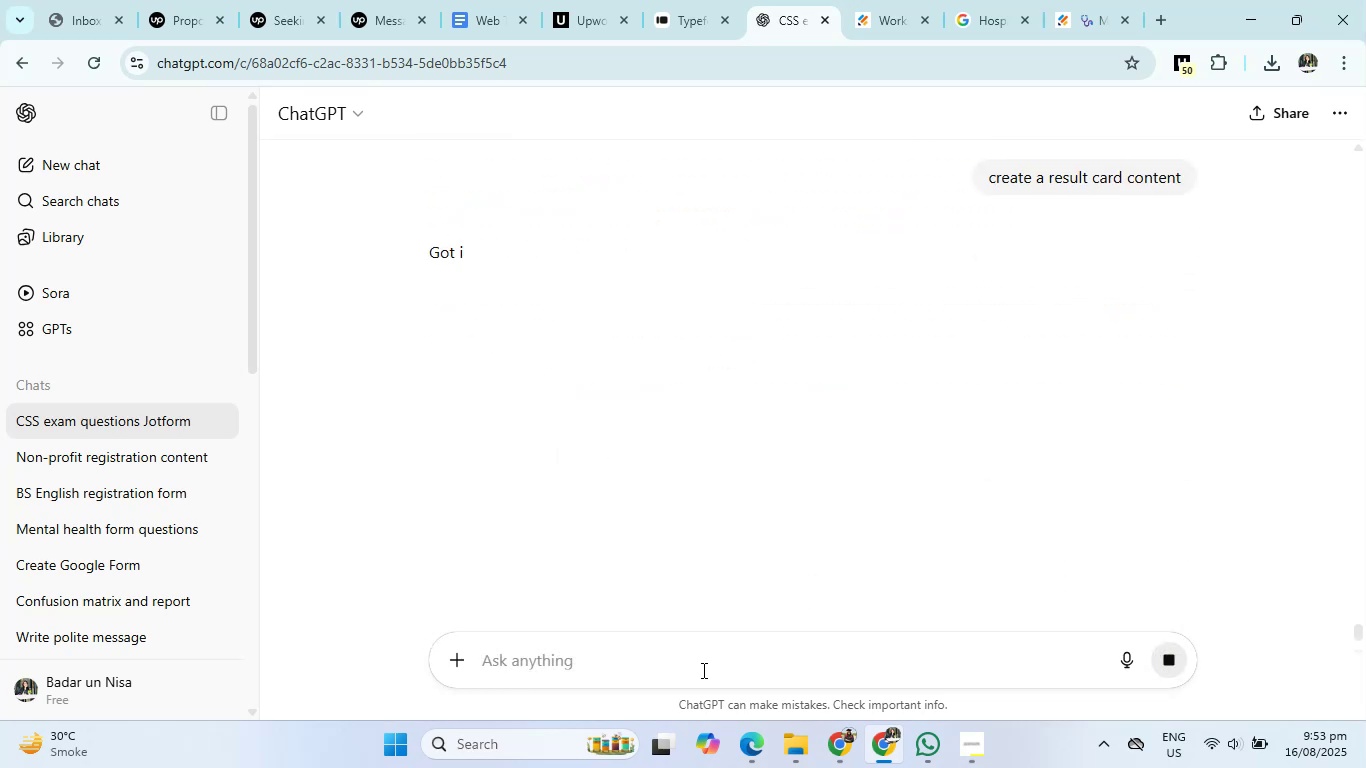 
scroll: coordinate [795, 495], scroll_direction: down, amount: 4.0
 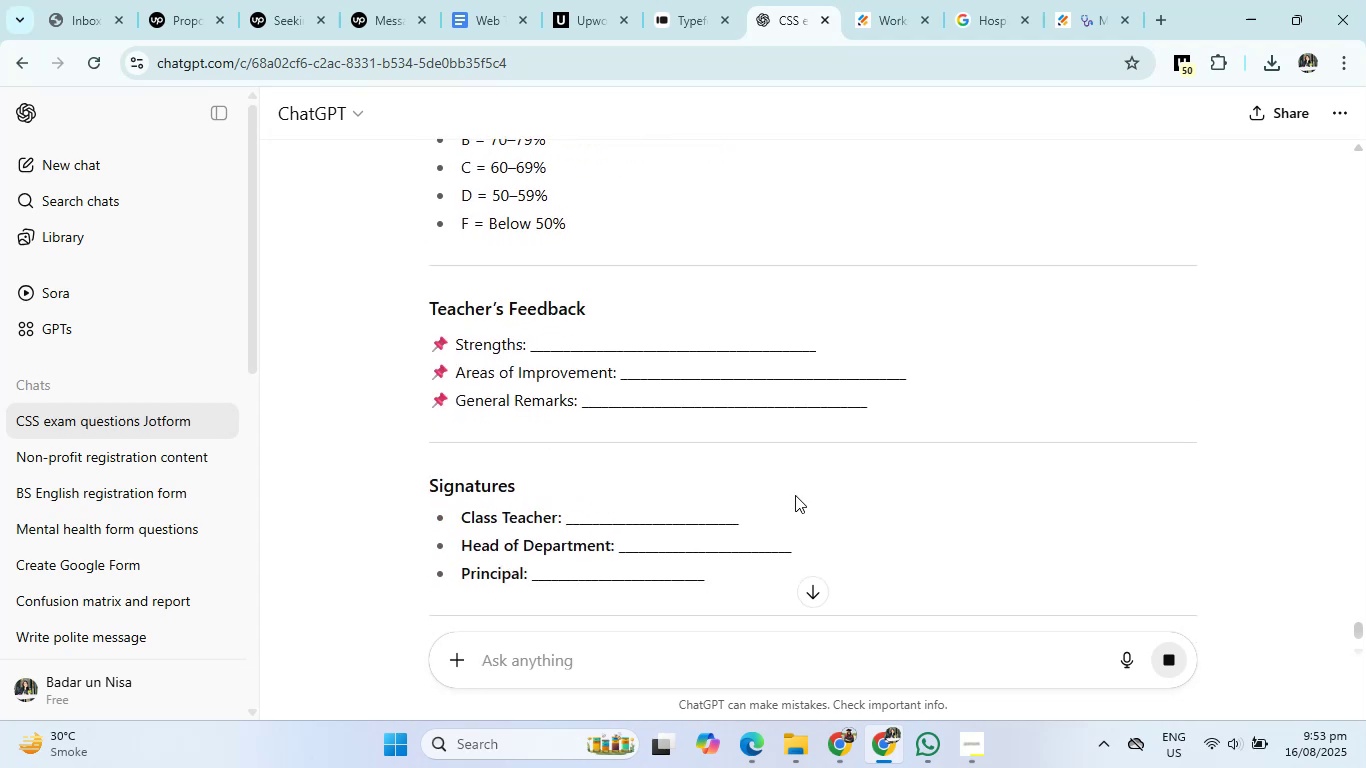 
scroll: coordinate [810, 511], scroll_direction: up, amount: 21.0
 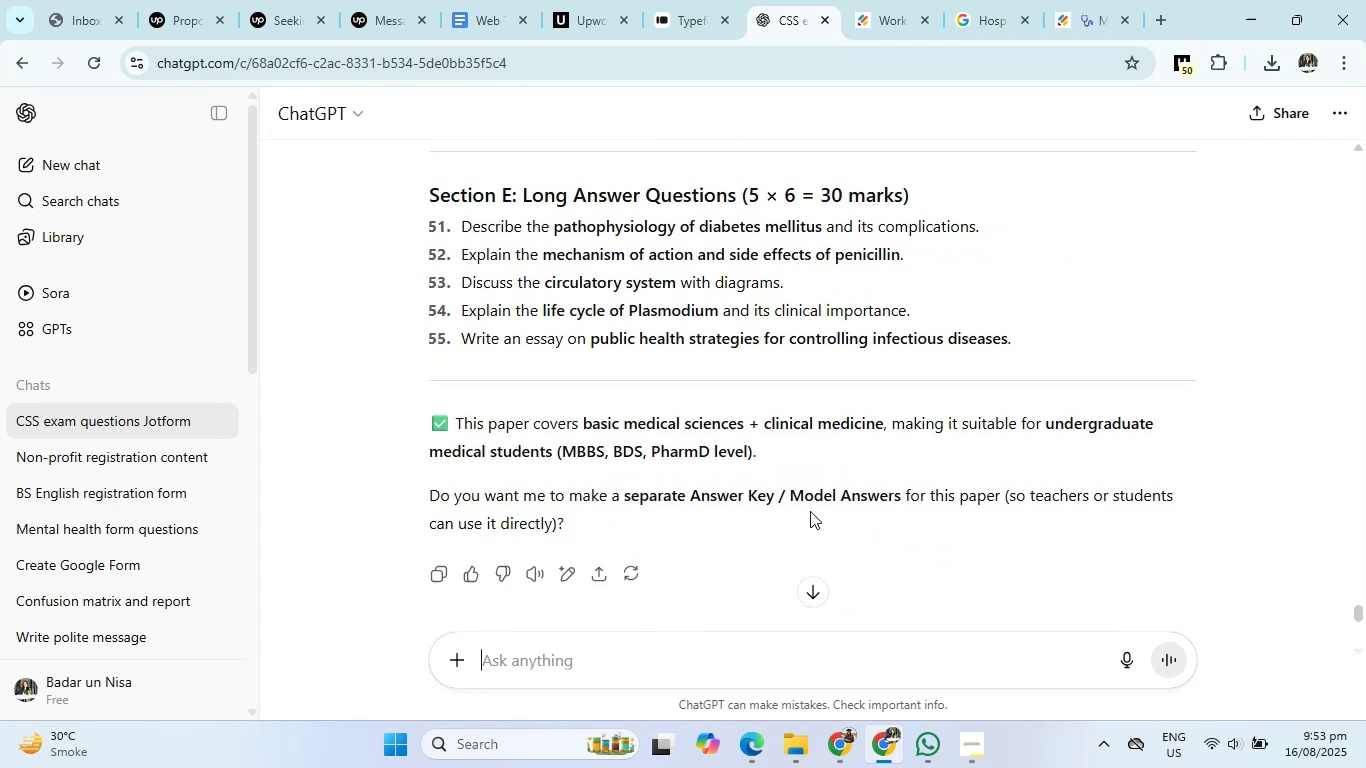 
scroll: coordinate [810, 511], scroll_direction: down, amount: 3.0
 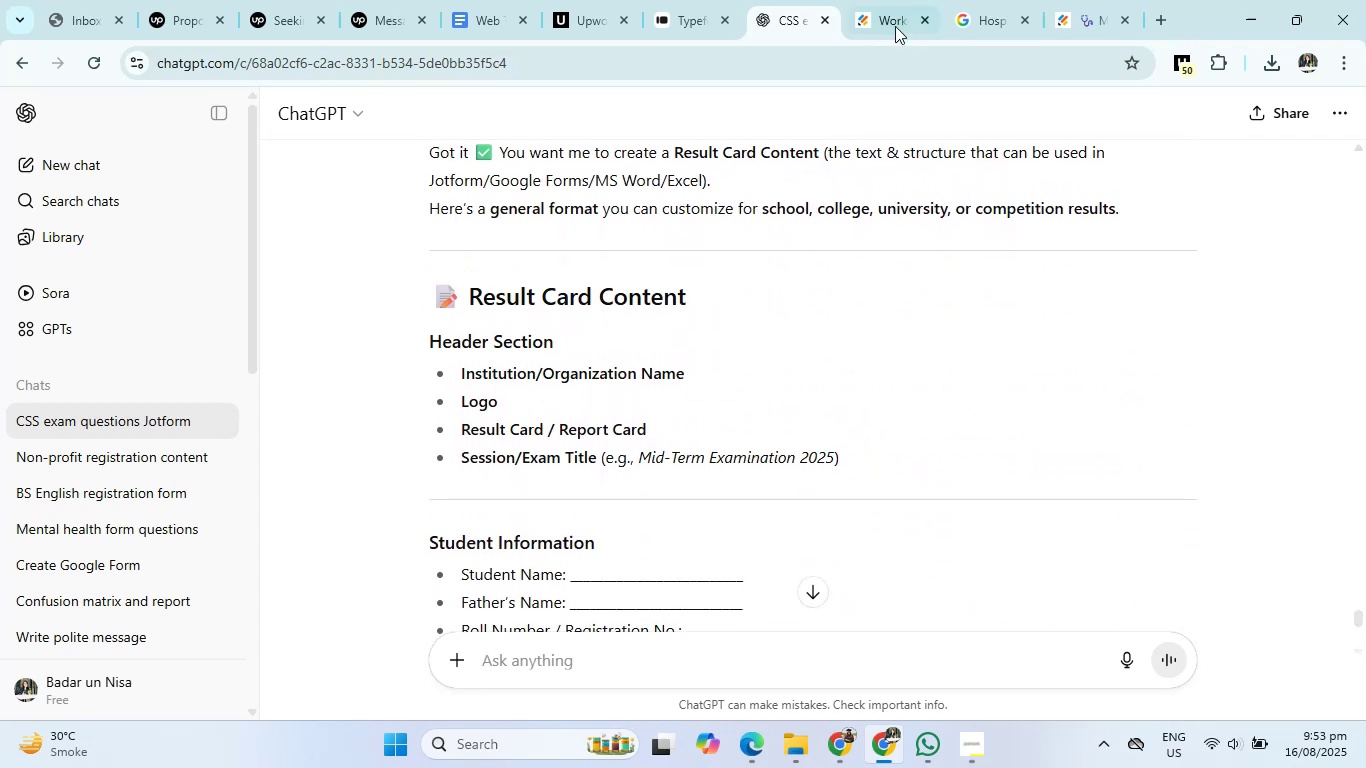 
left_click([894, 4])
 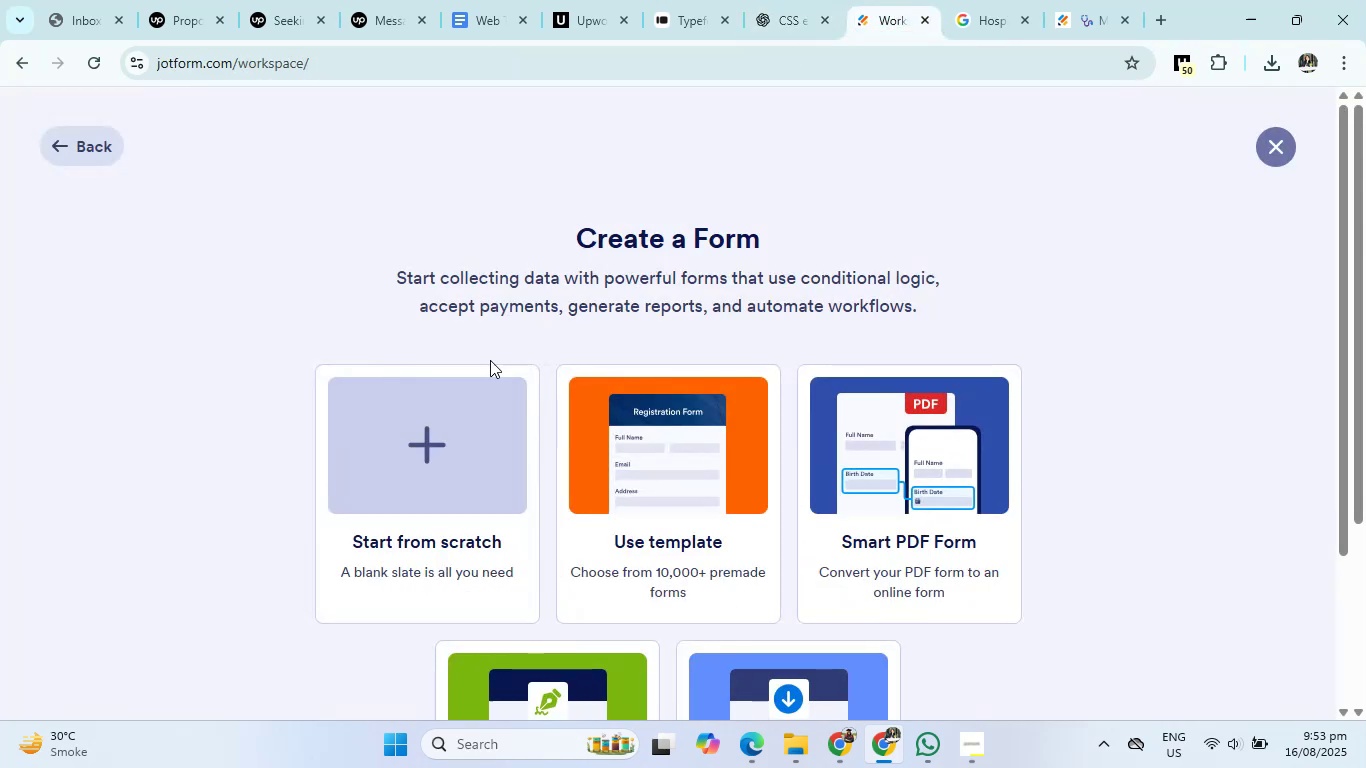 
left_click([450, 472])
 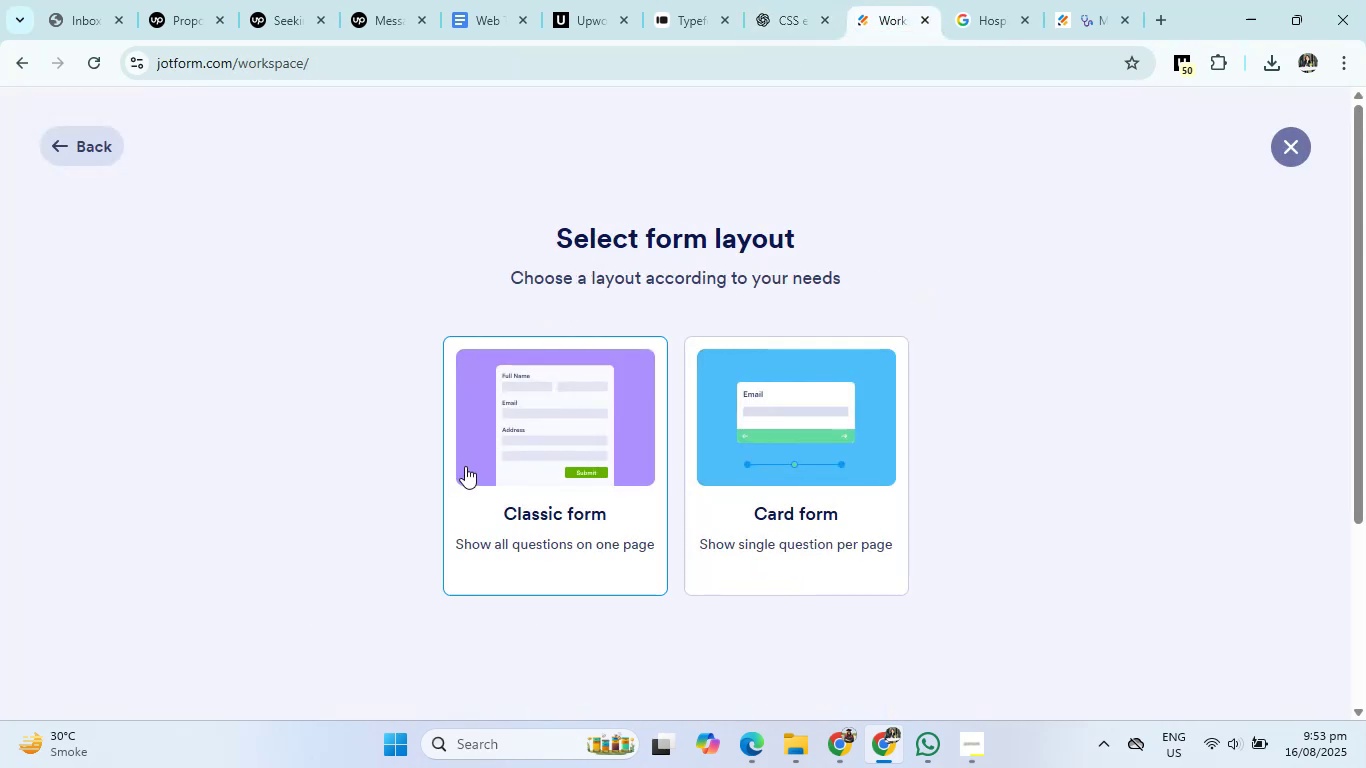 
left_click([530, 460])
 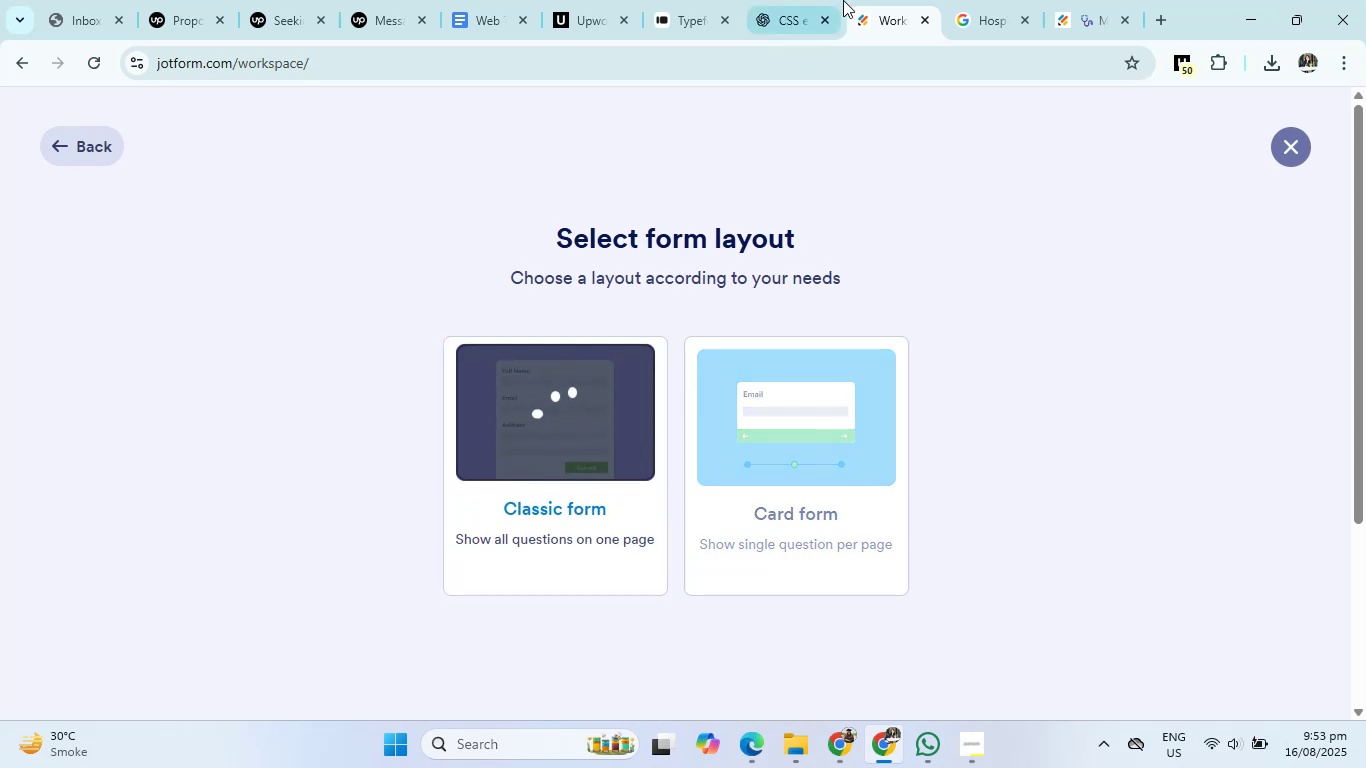 
left_click([793, 0])
 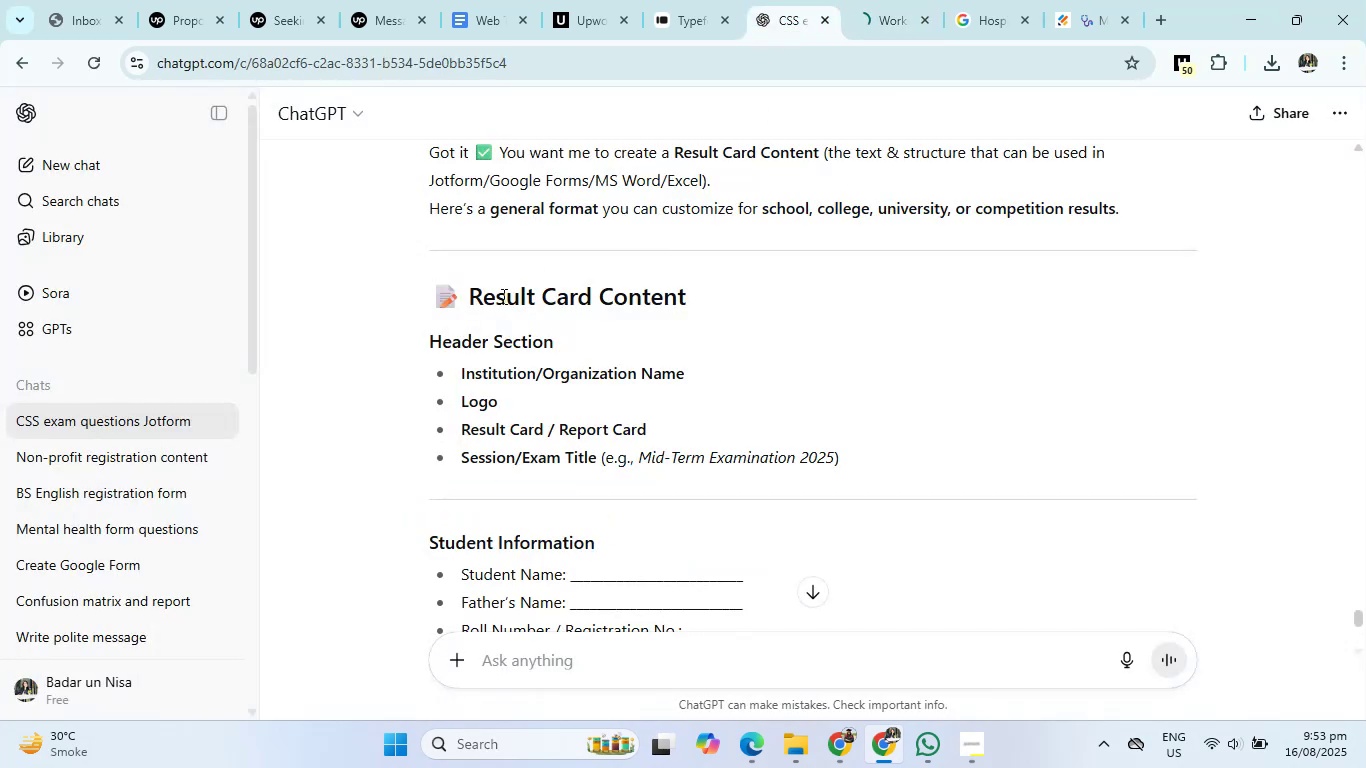 
left_click_drag(start_coordinate=[435, 301], to_coordinate=[597, 297])
 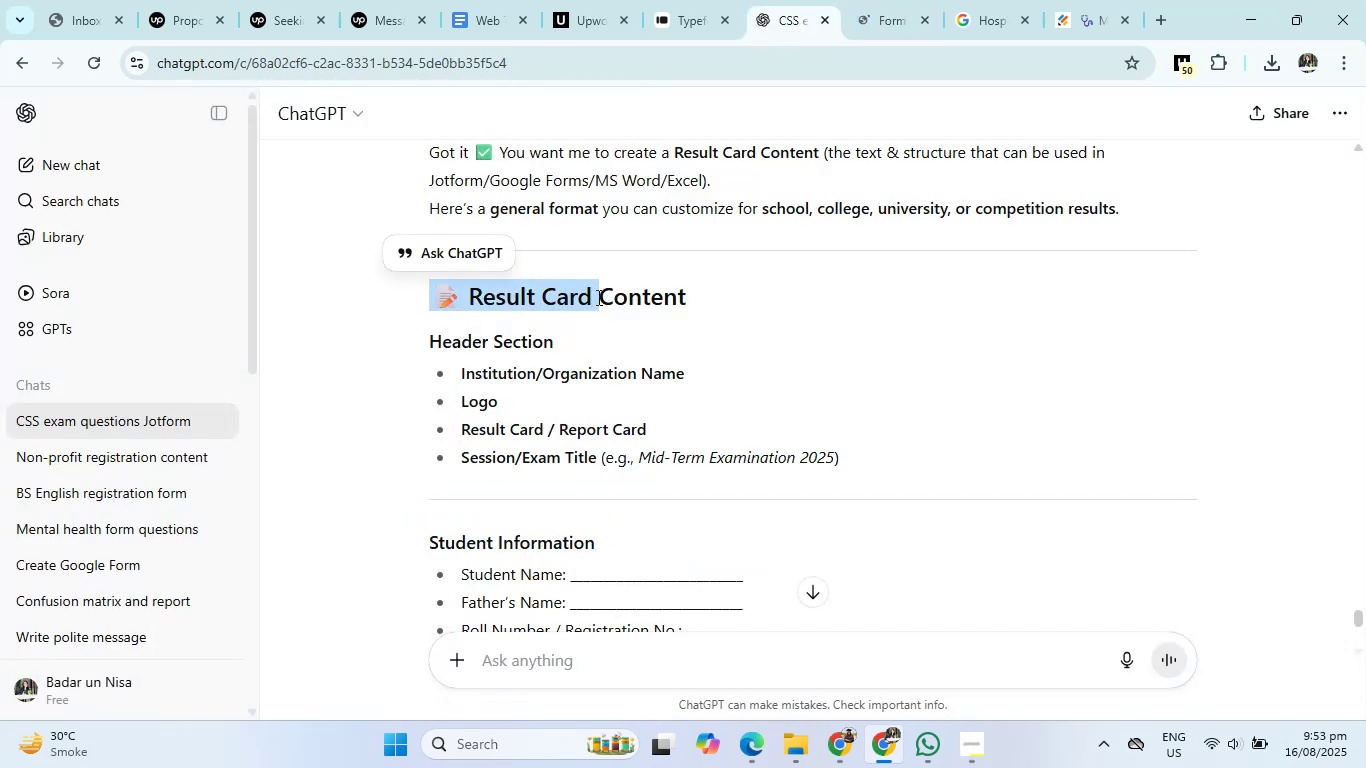 
key(Control+C)
 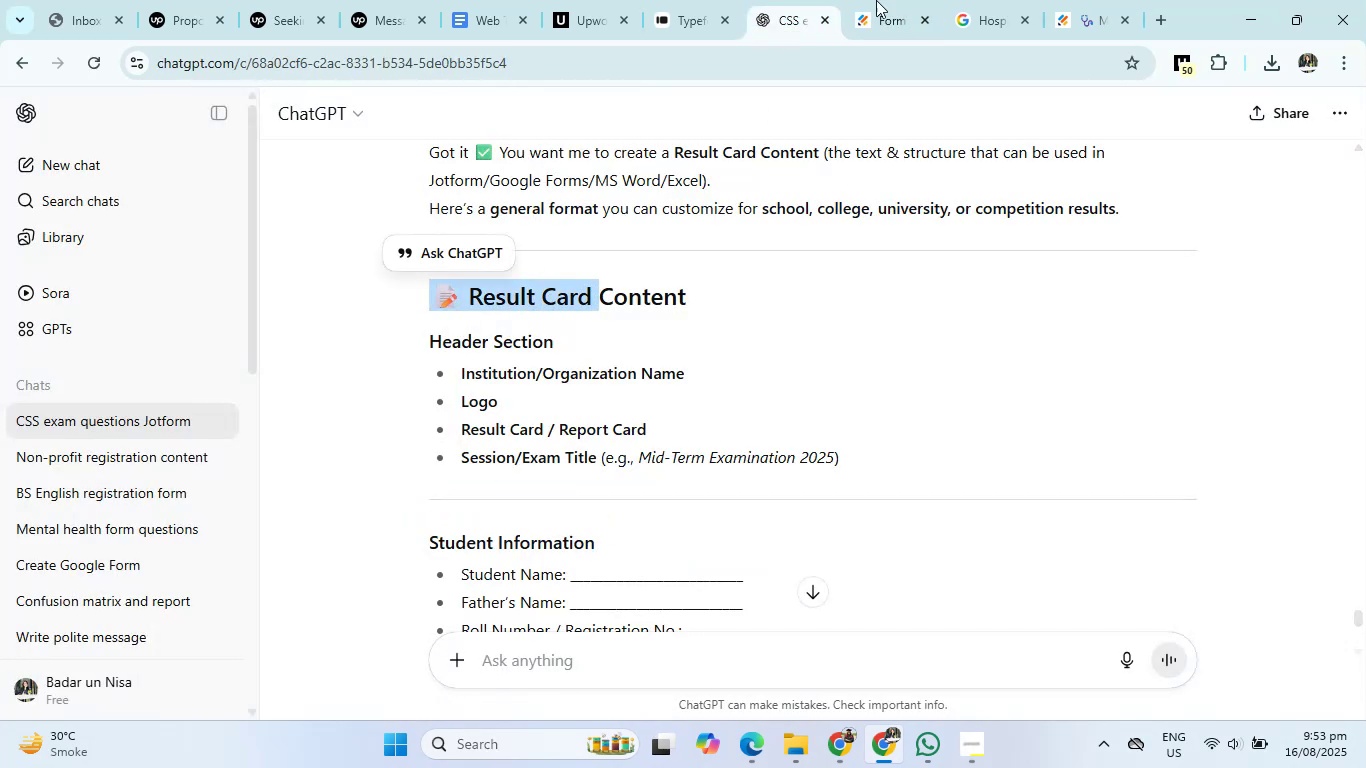 
left_click([905, 0])
 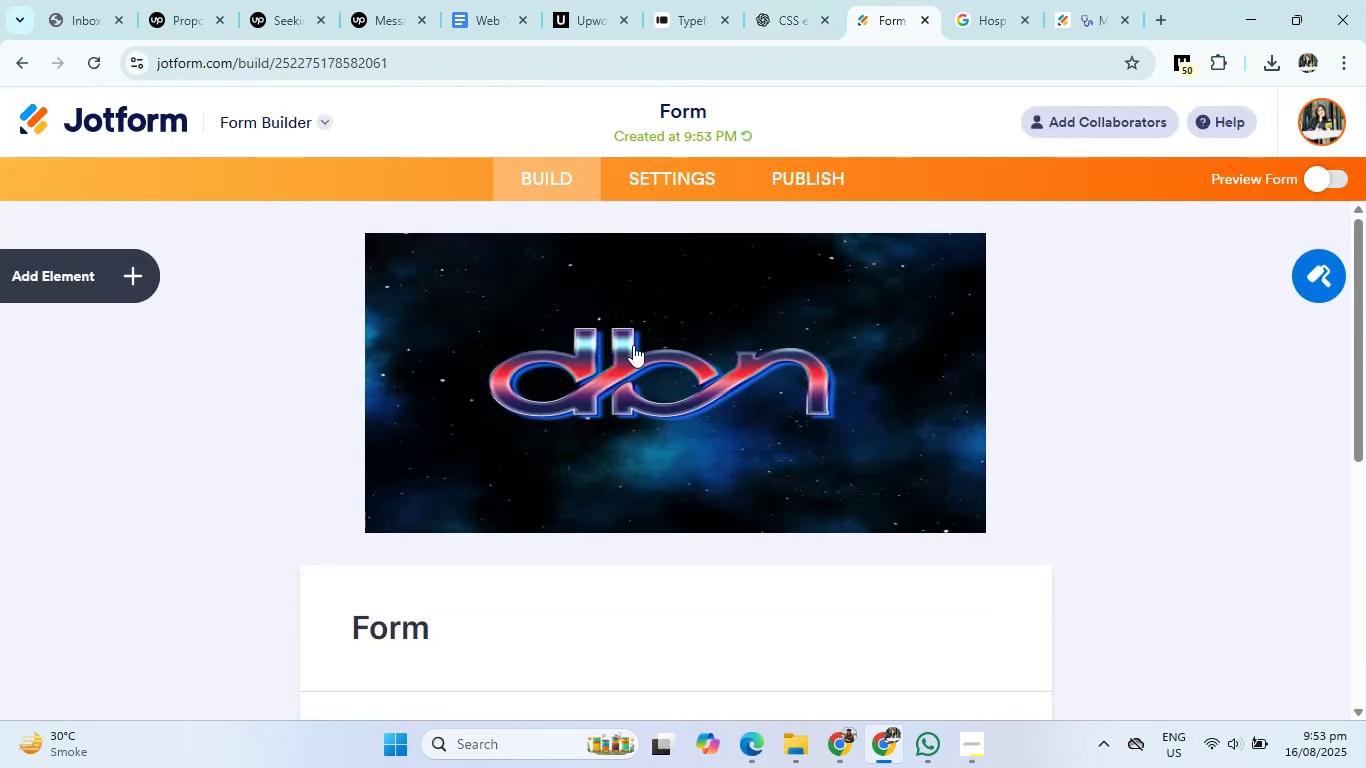 
scroll: coordinate [461, 565], scroll_direction: down, amount: 2.0
 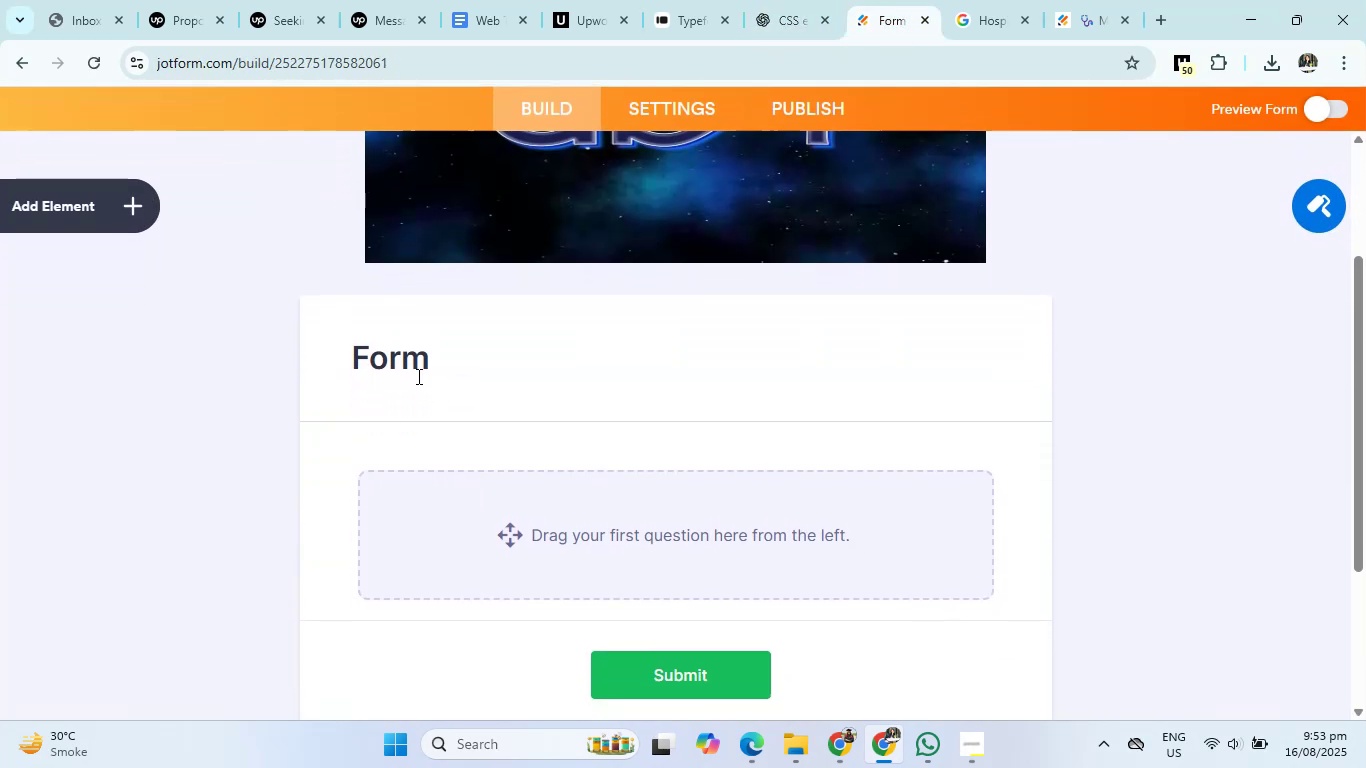 
left_click([419, 364])
 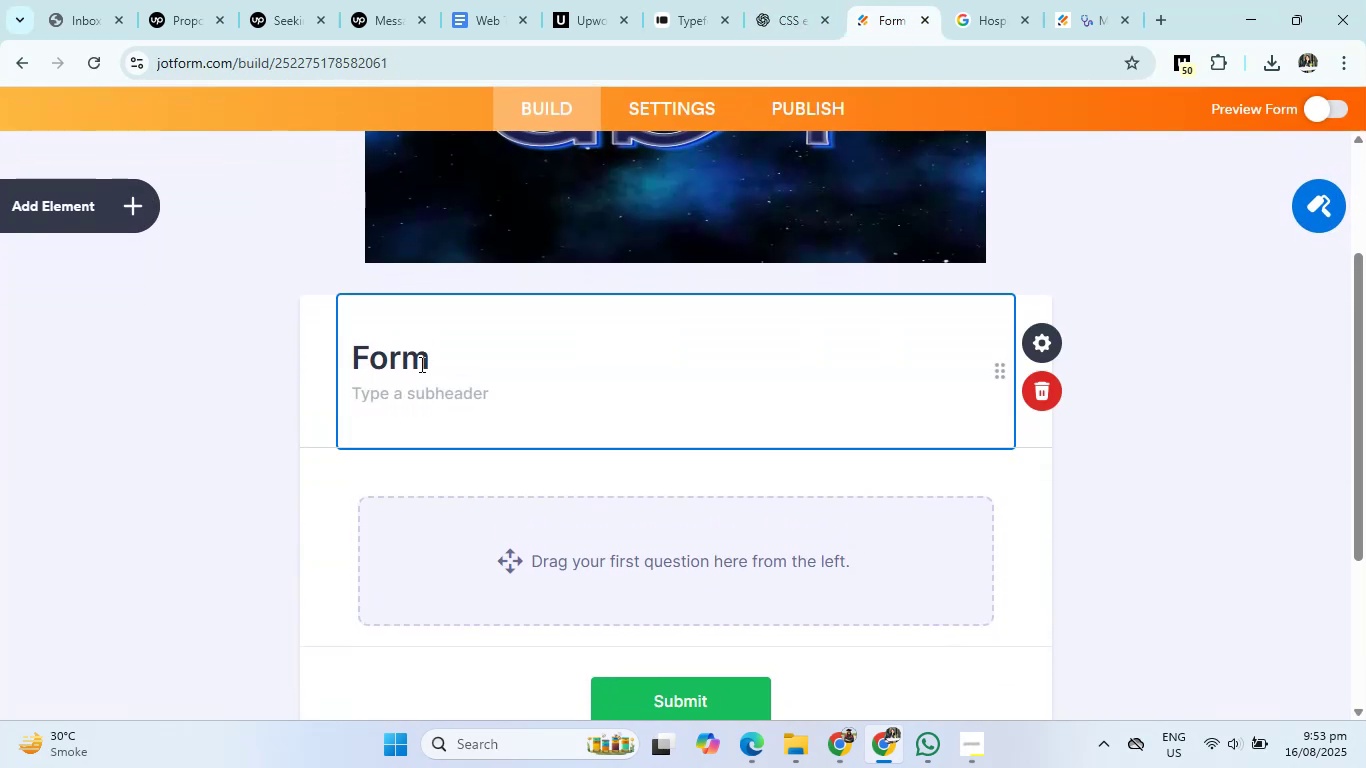 
key(Backspace)
 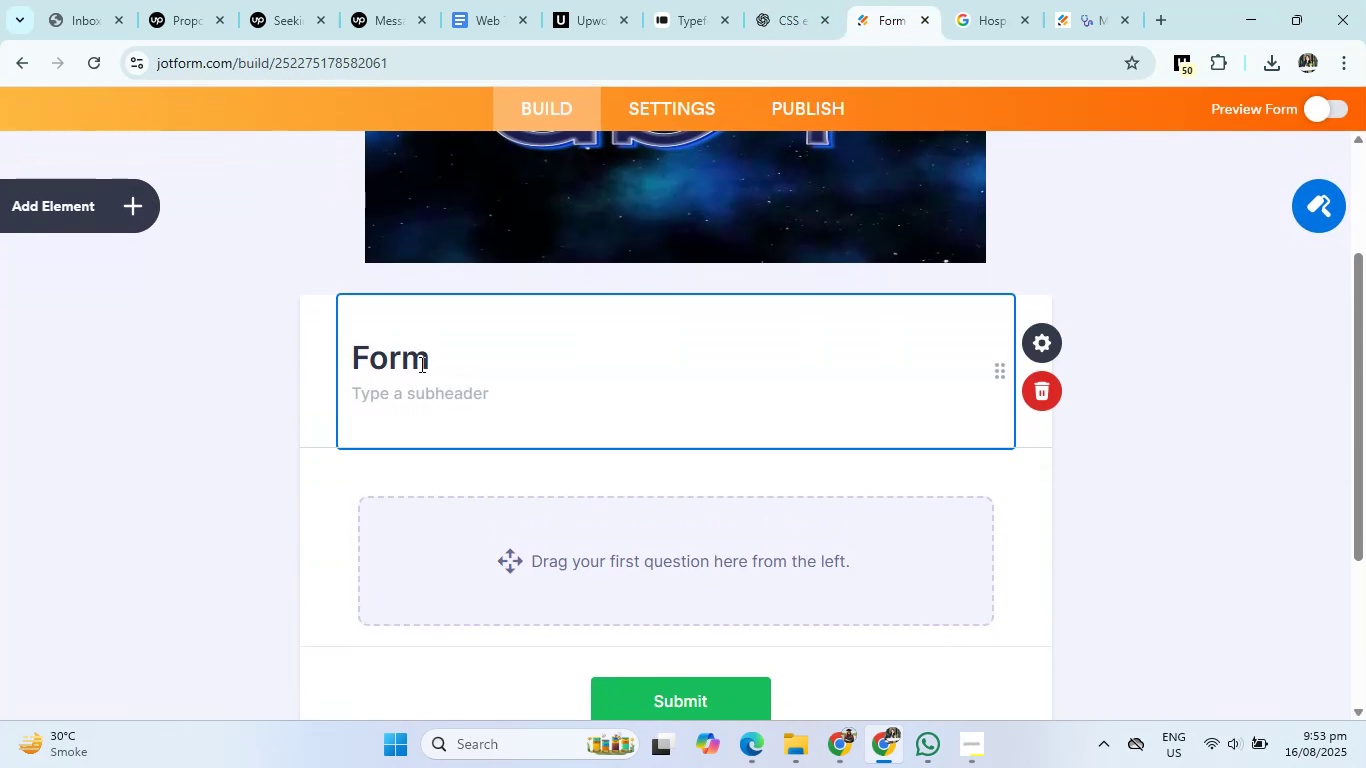 
key(Backspace)
 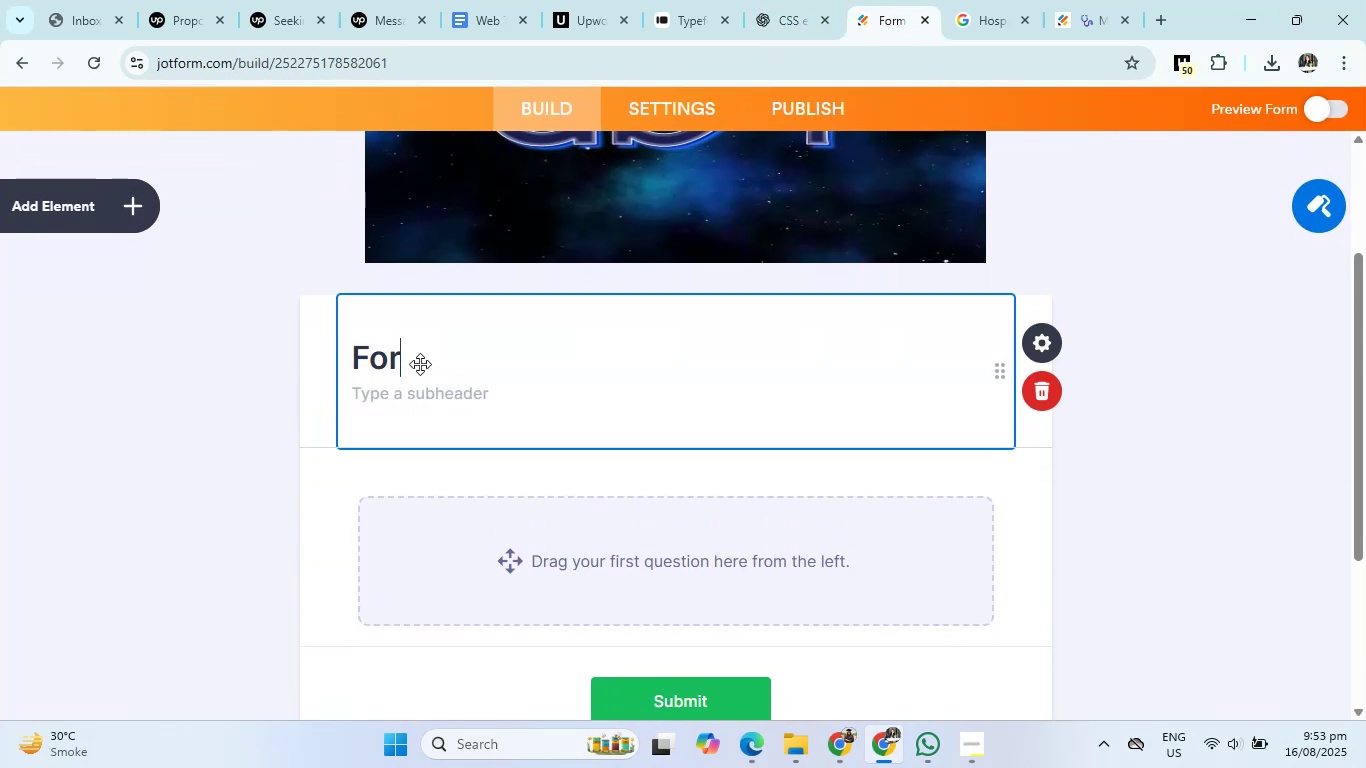 
key(Backspace)
 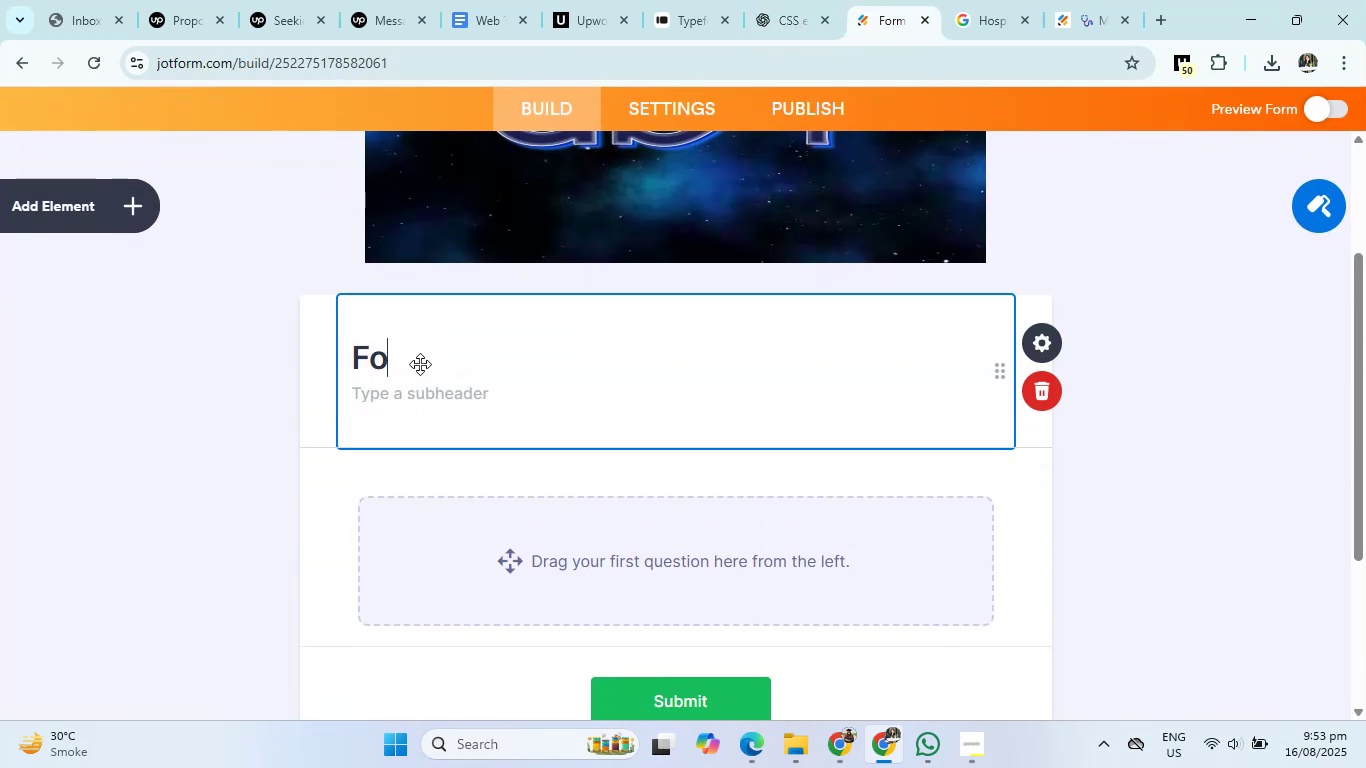 
key(Backspace)
 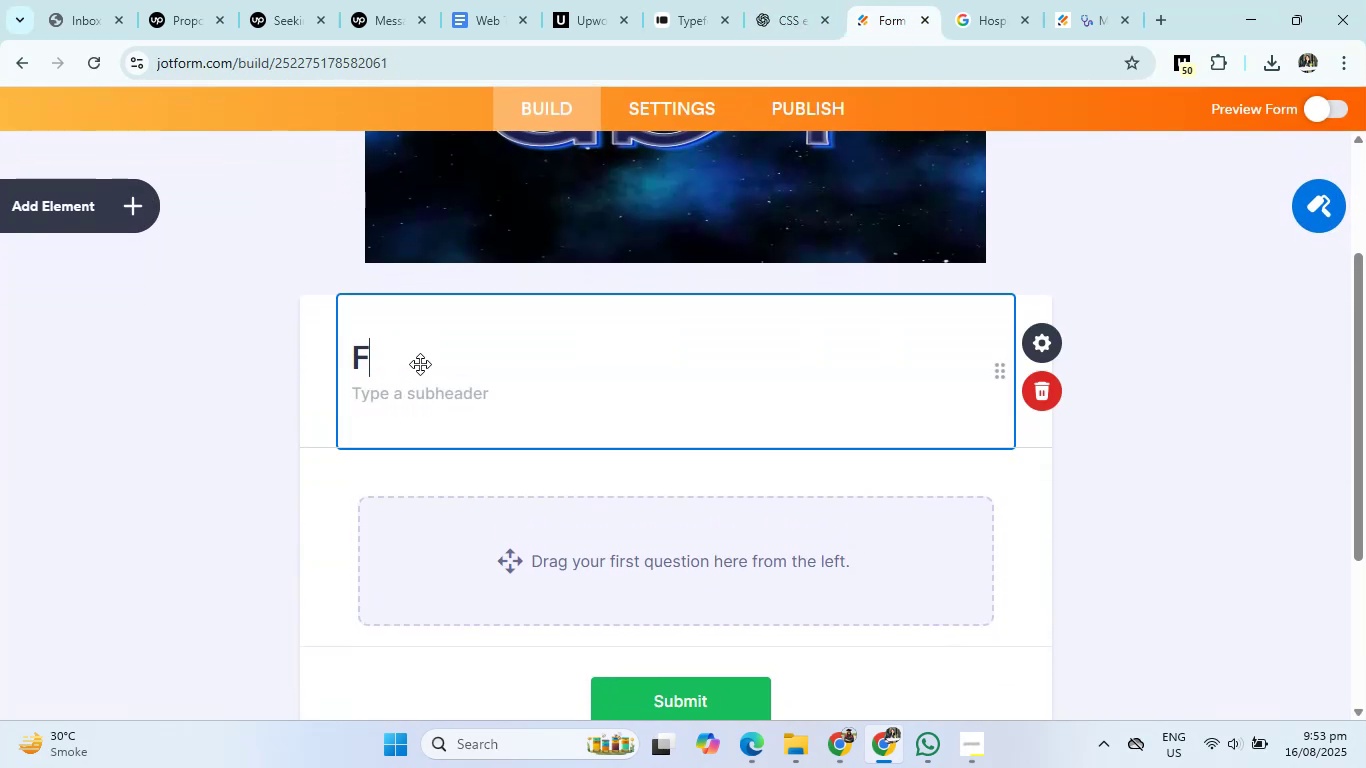 
key(Control+V)
 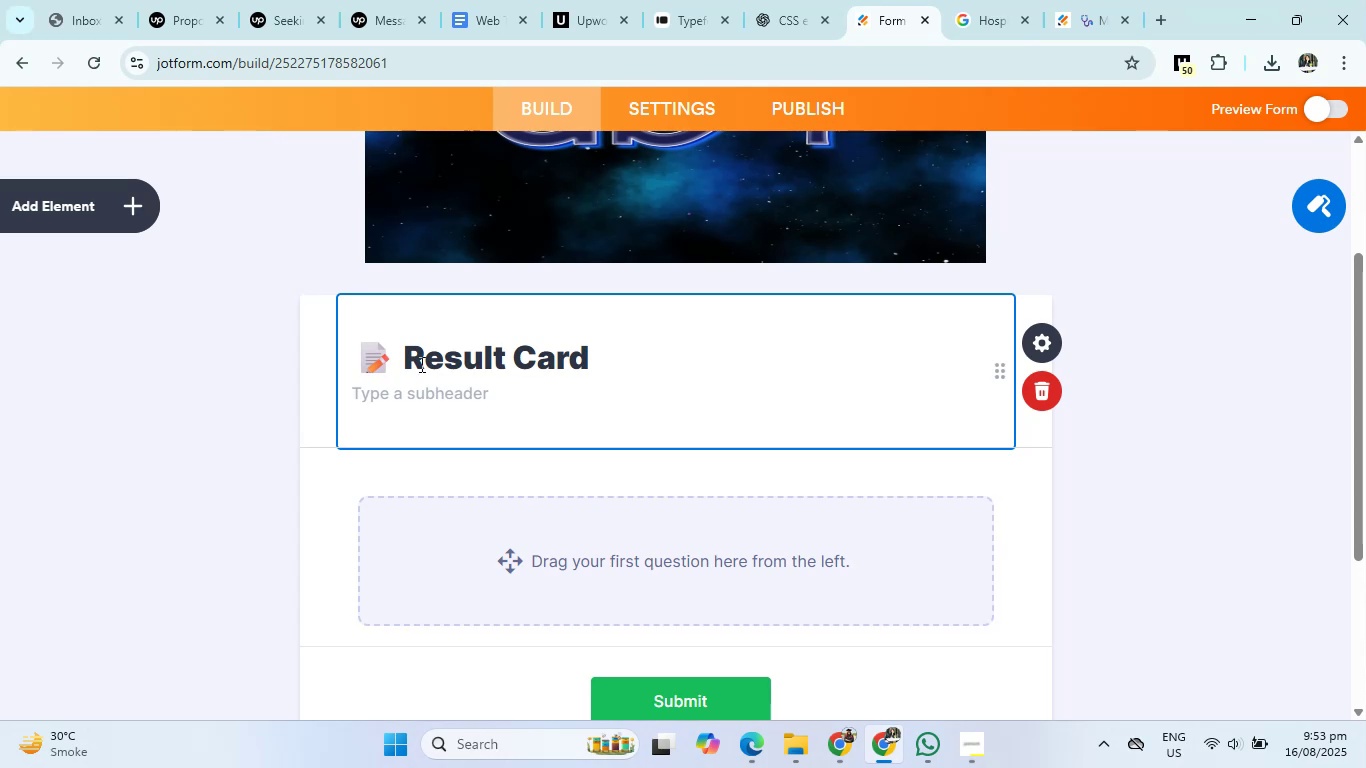 
left_click([922, 164])
 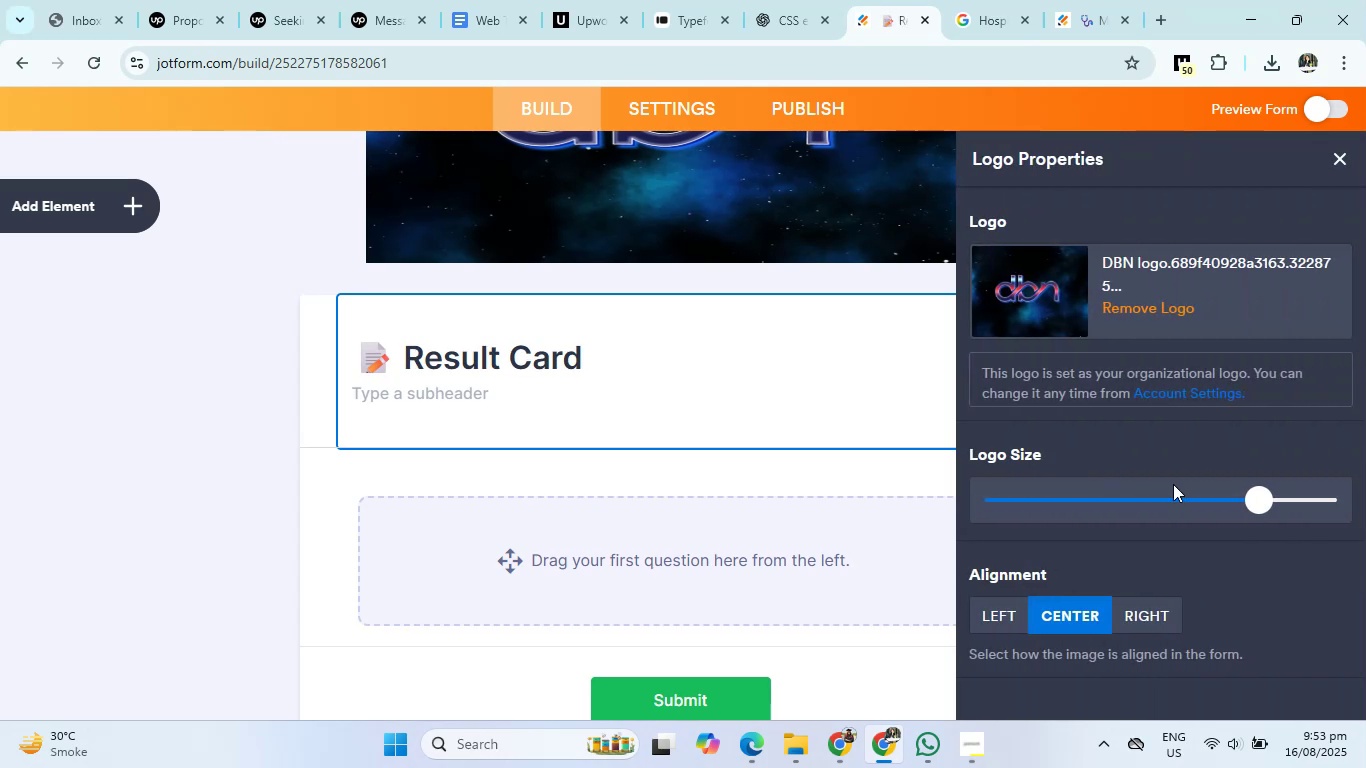 
left_click_drag(start_coordinate=[1255, 494], to_coordinate=[1060, 492])
 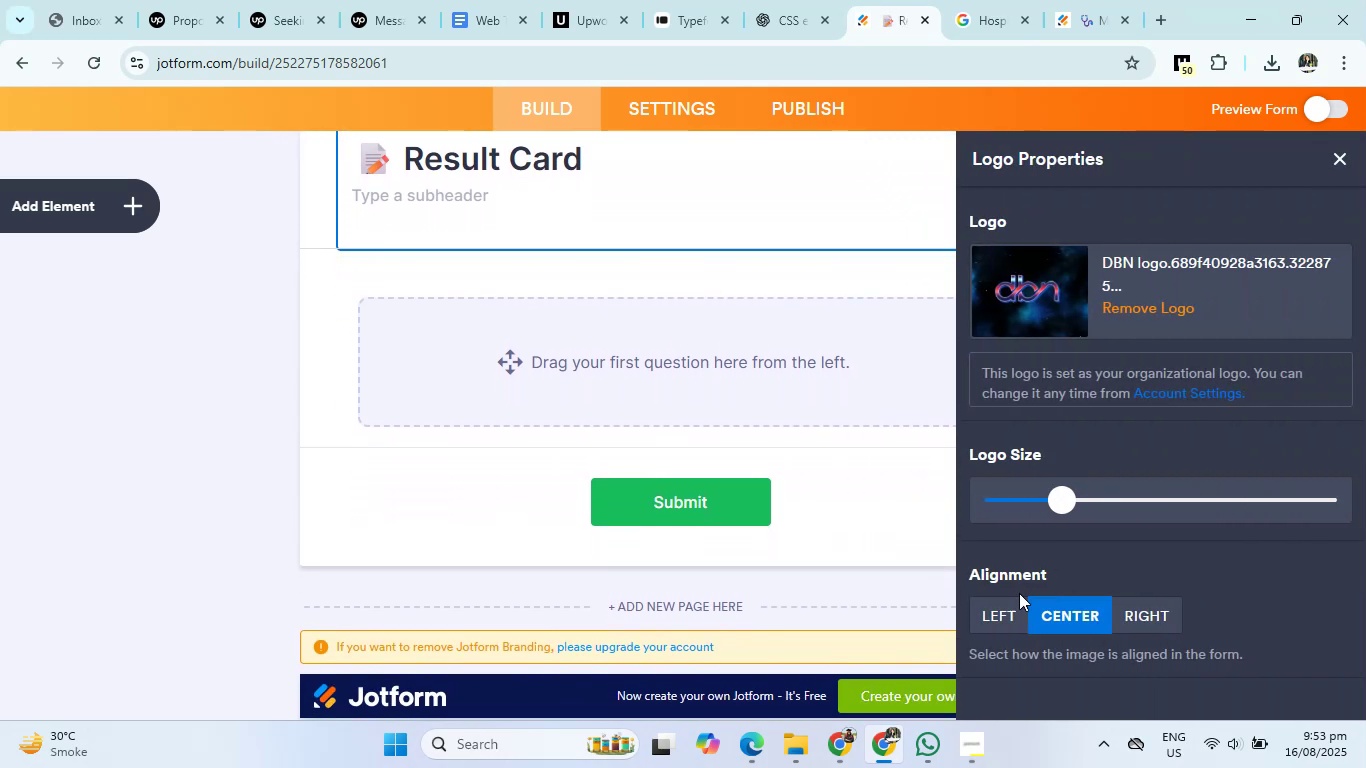 
left_click([996, 614])
 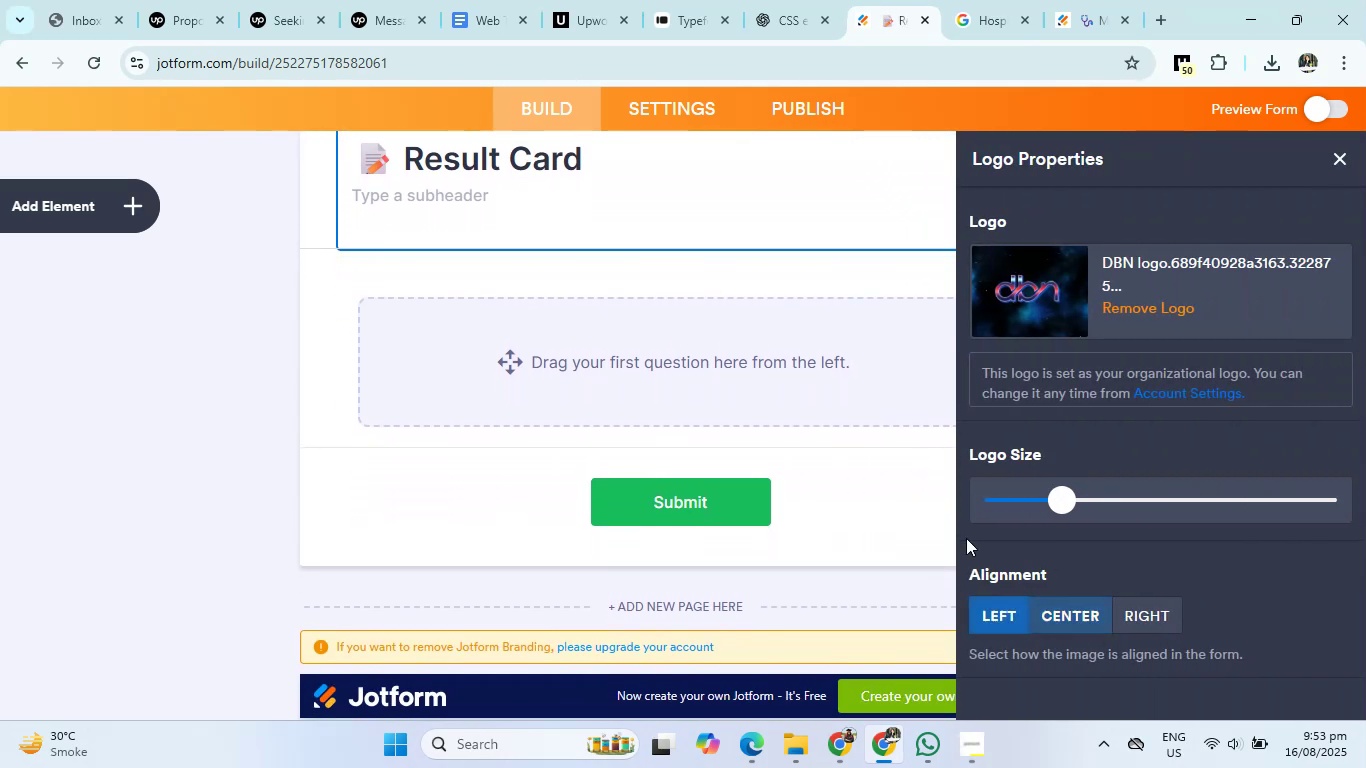 
scroll: coordinate [917, 408], scroll_direction: up, amount: 9.0
 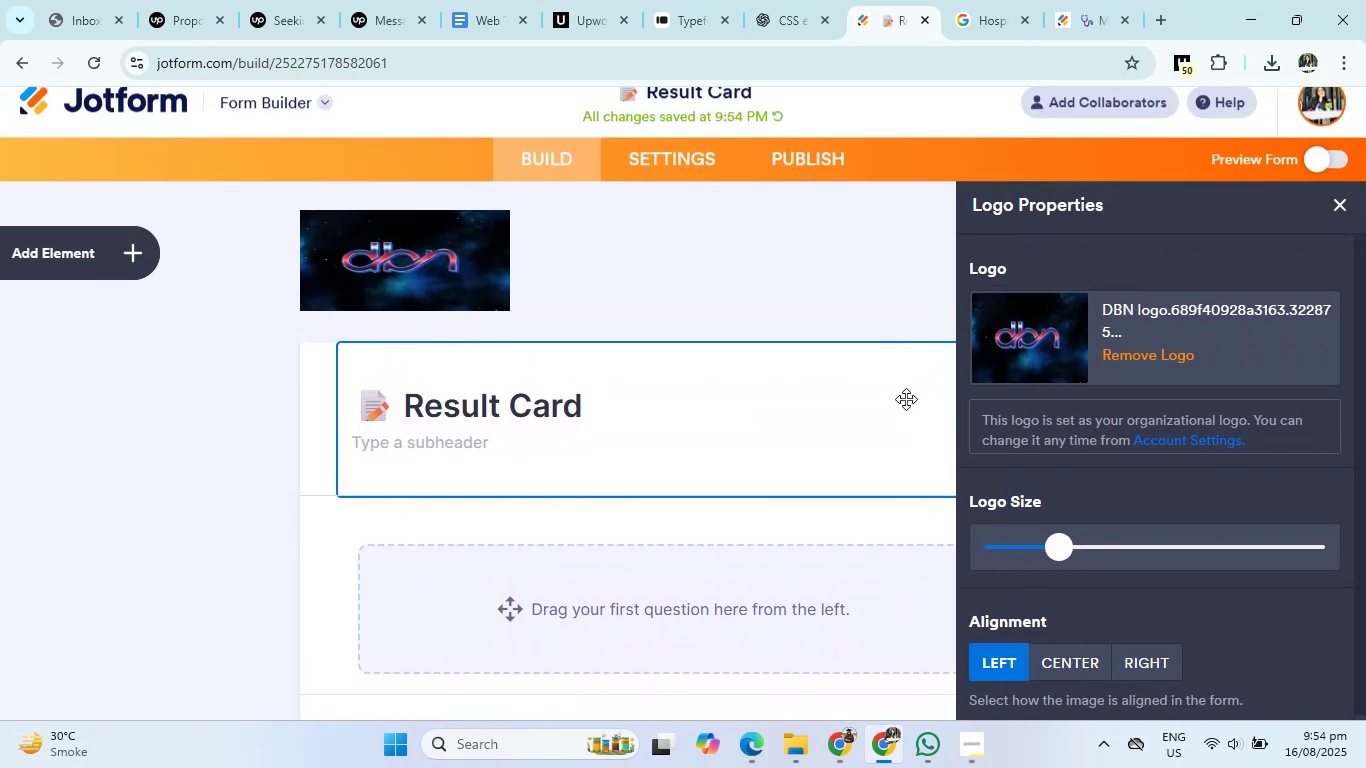 
left_click([783, 301])
 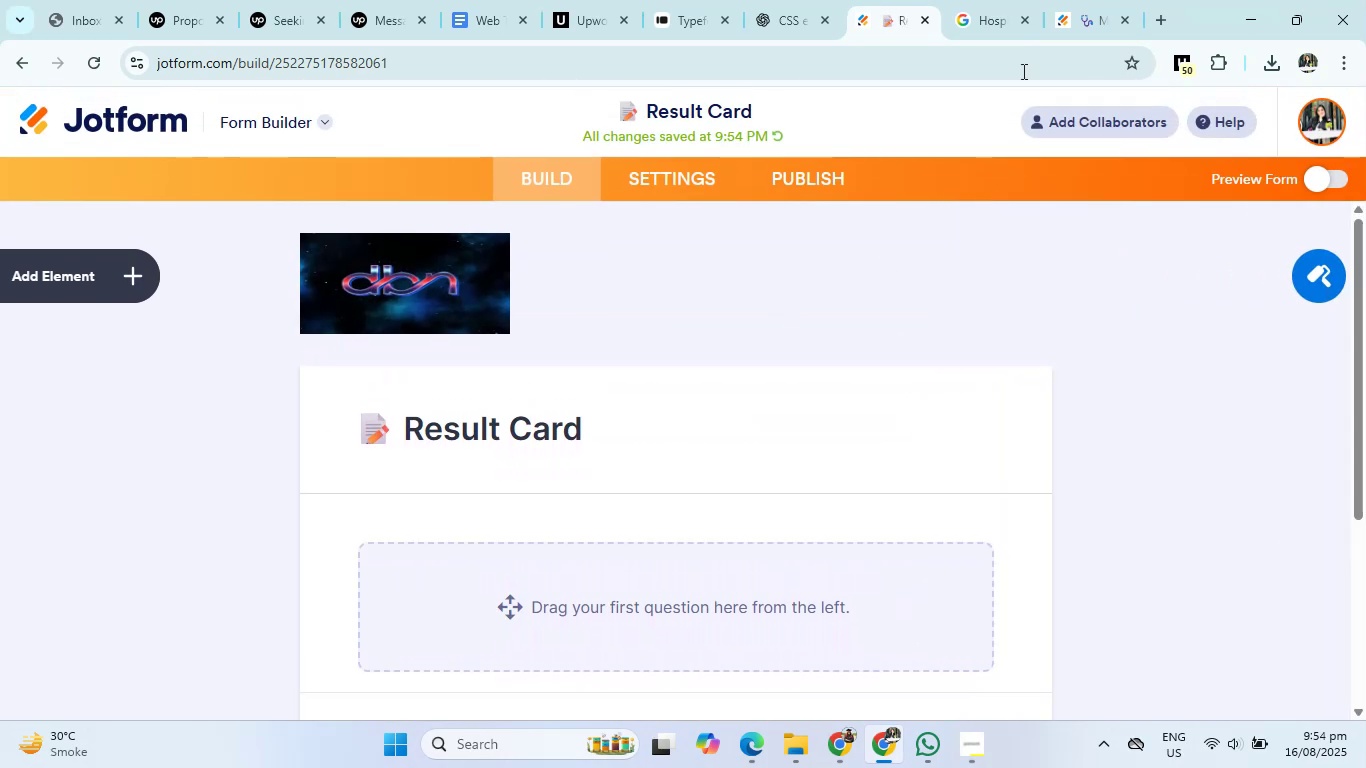 
left_click([1004, 0])
 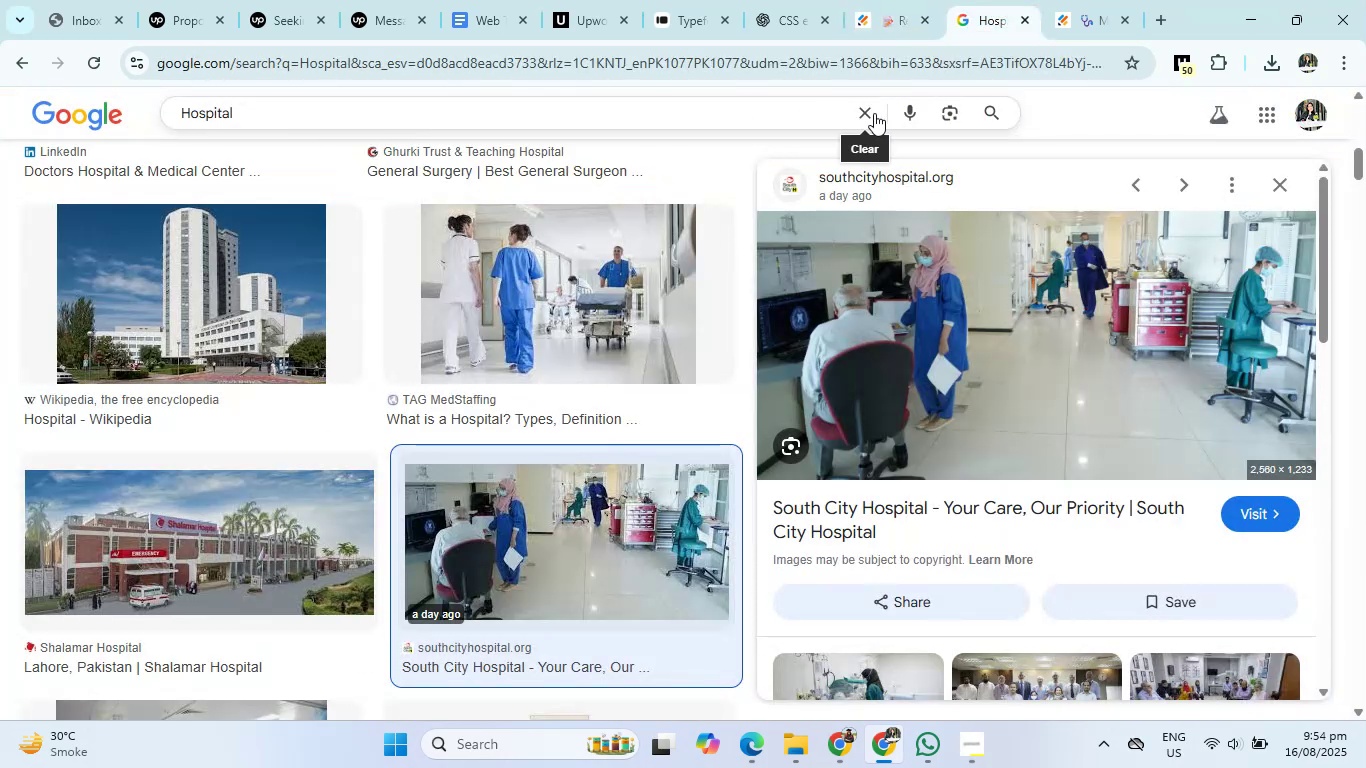 
double_click([791, 114])
 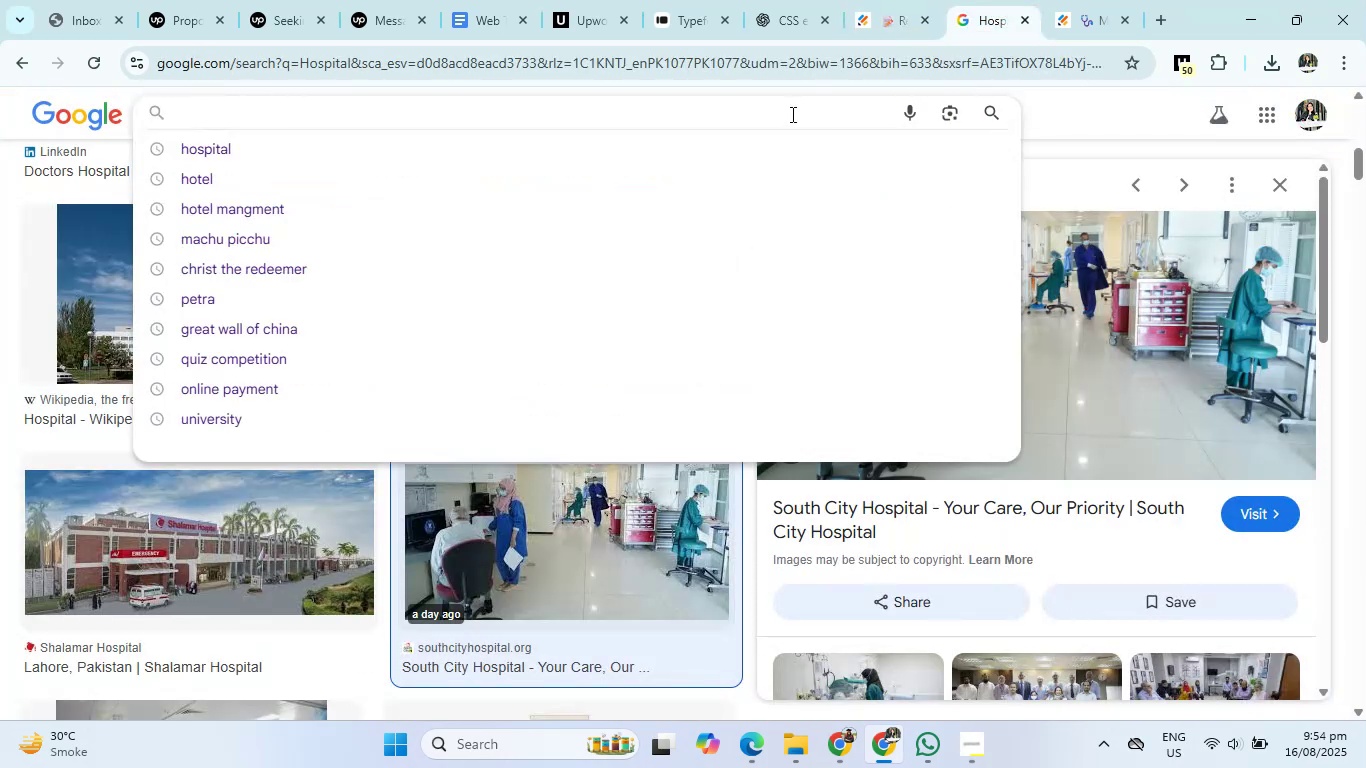 
type(school)
 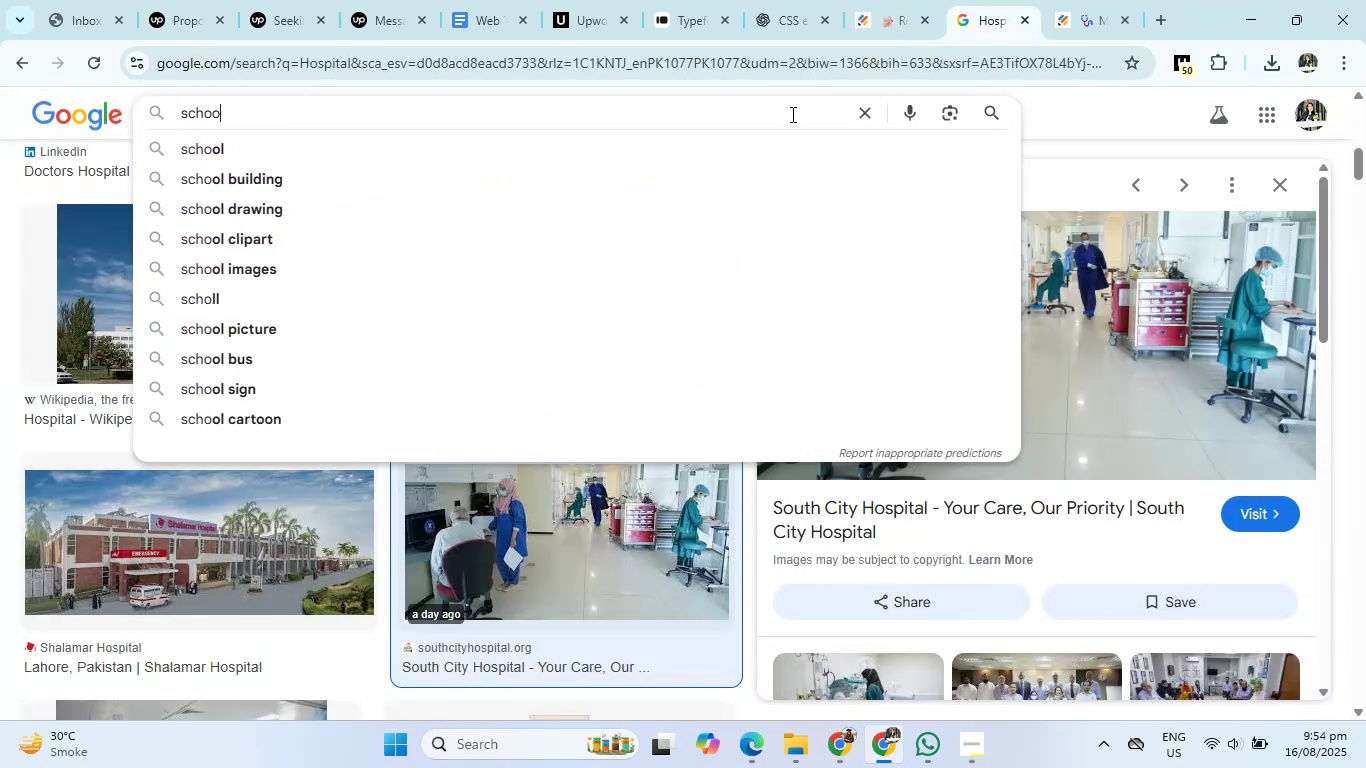 
key(Enter)
 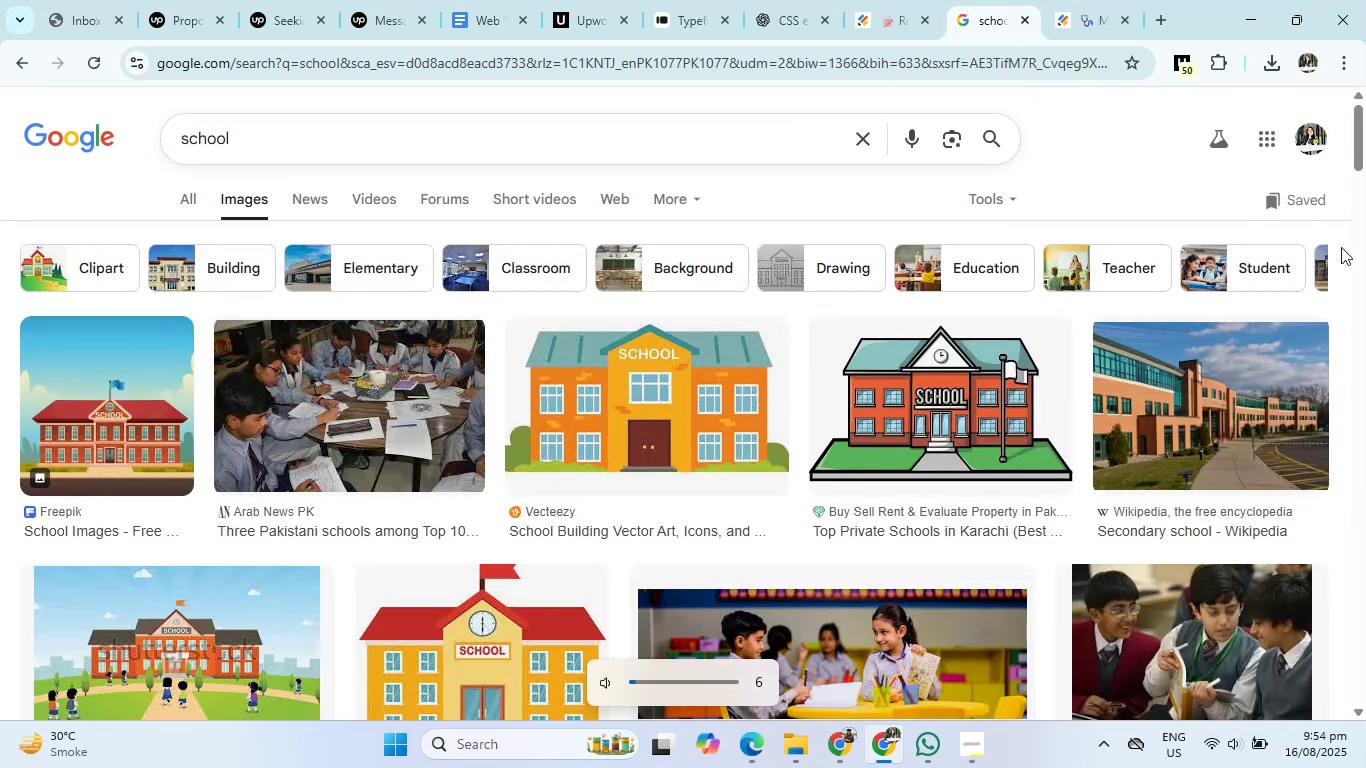 
wait(5.6)
 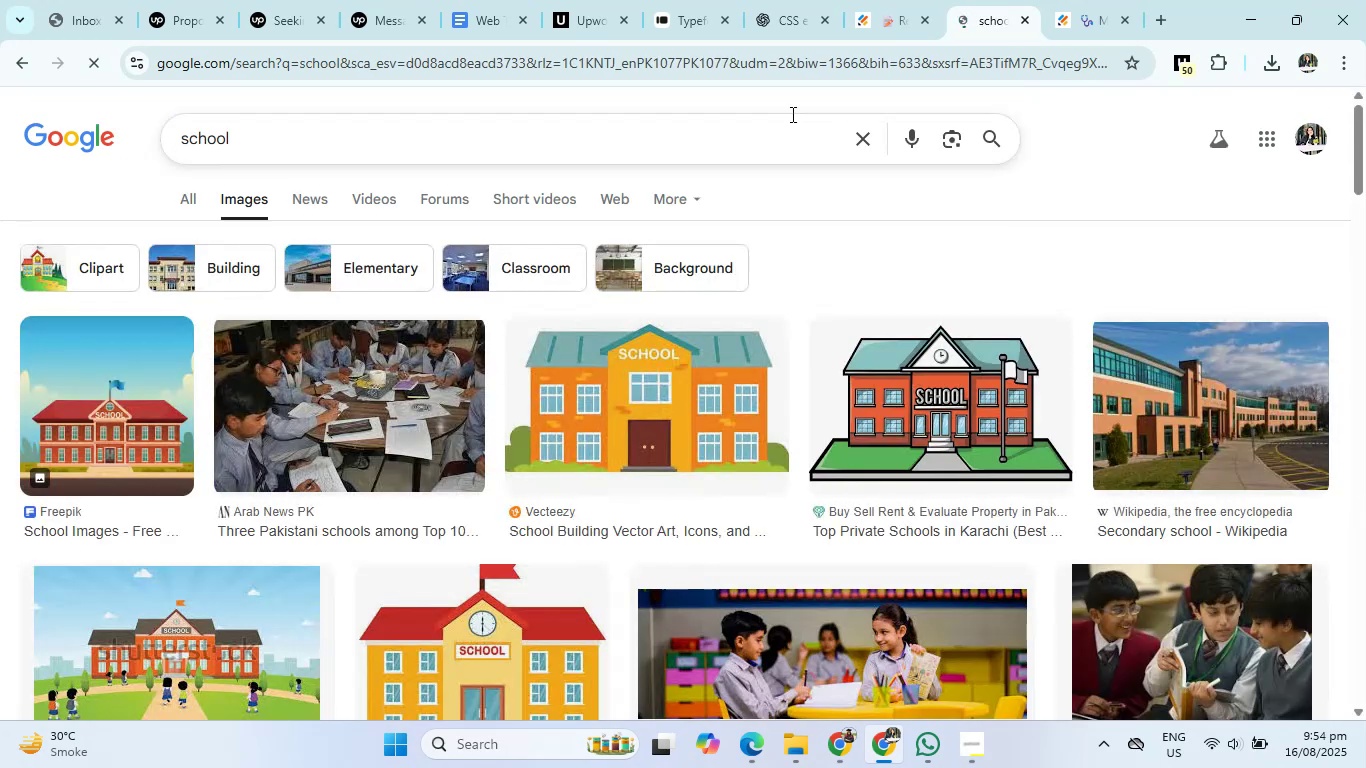 
scroll: coordinate [910, 609], scroll_direction: down, amount: 11.0
 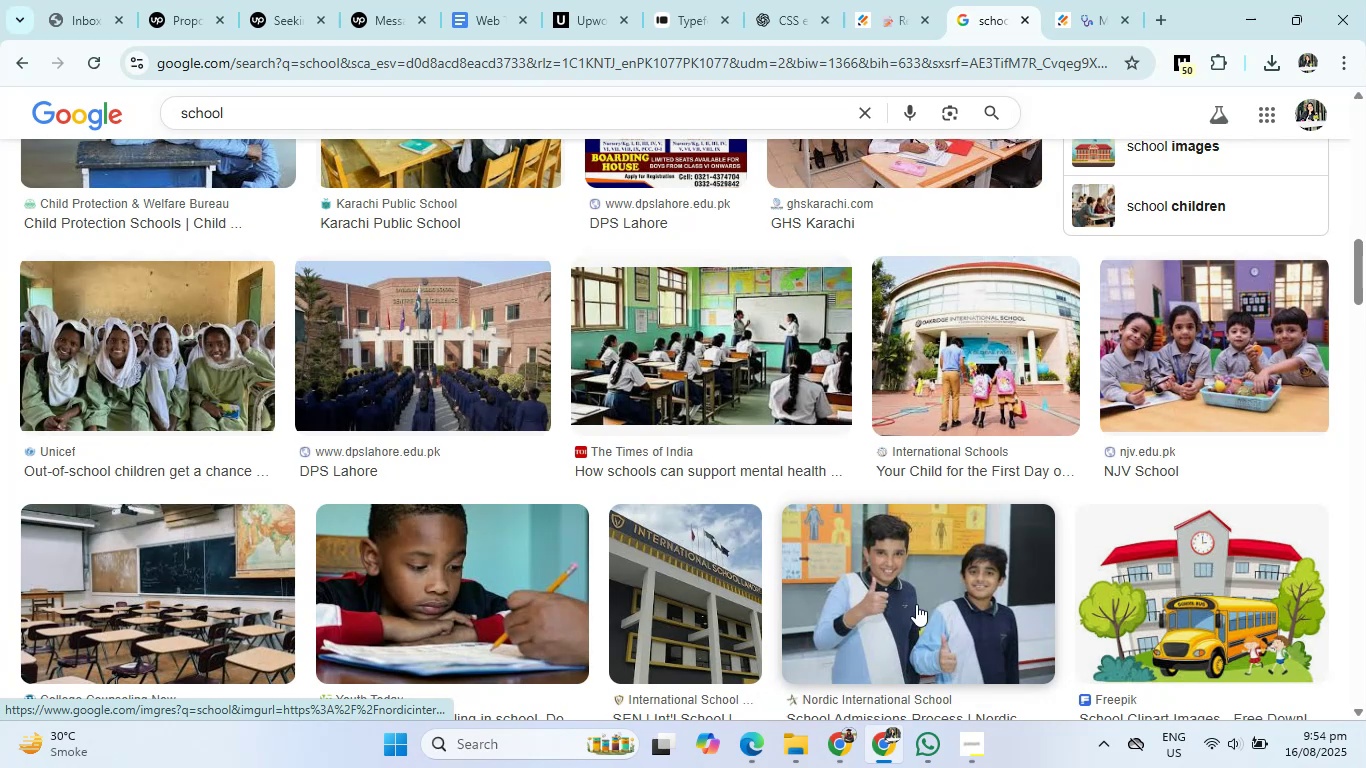 
left_click([989, 331])
 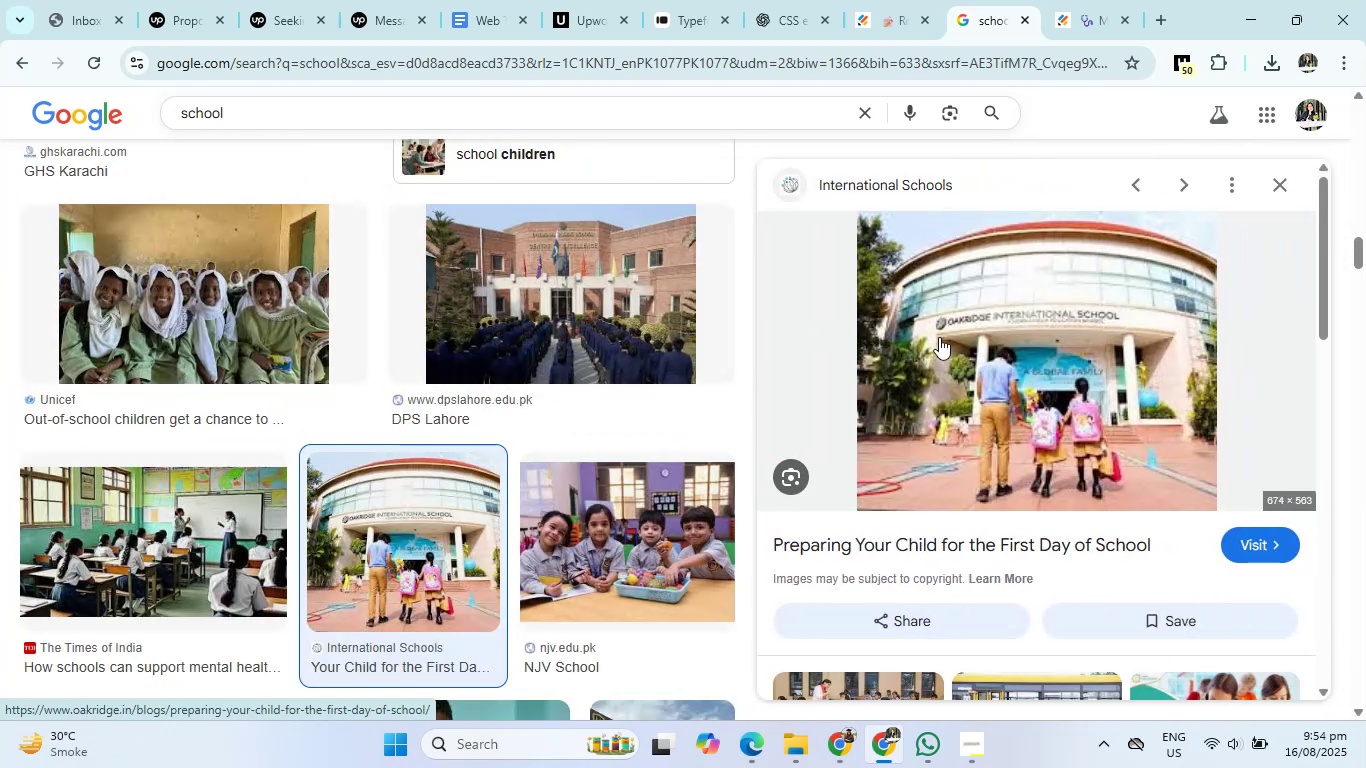 
right_click([939, 337])
 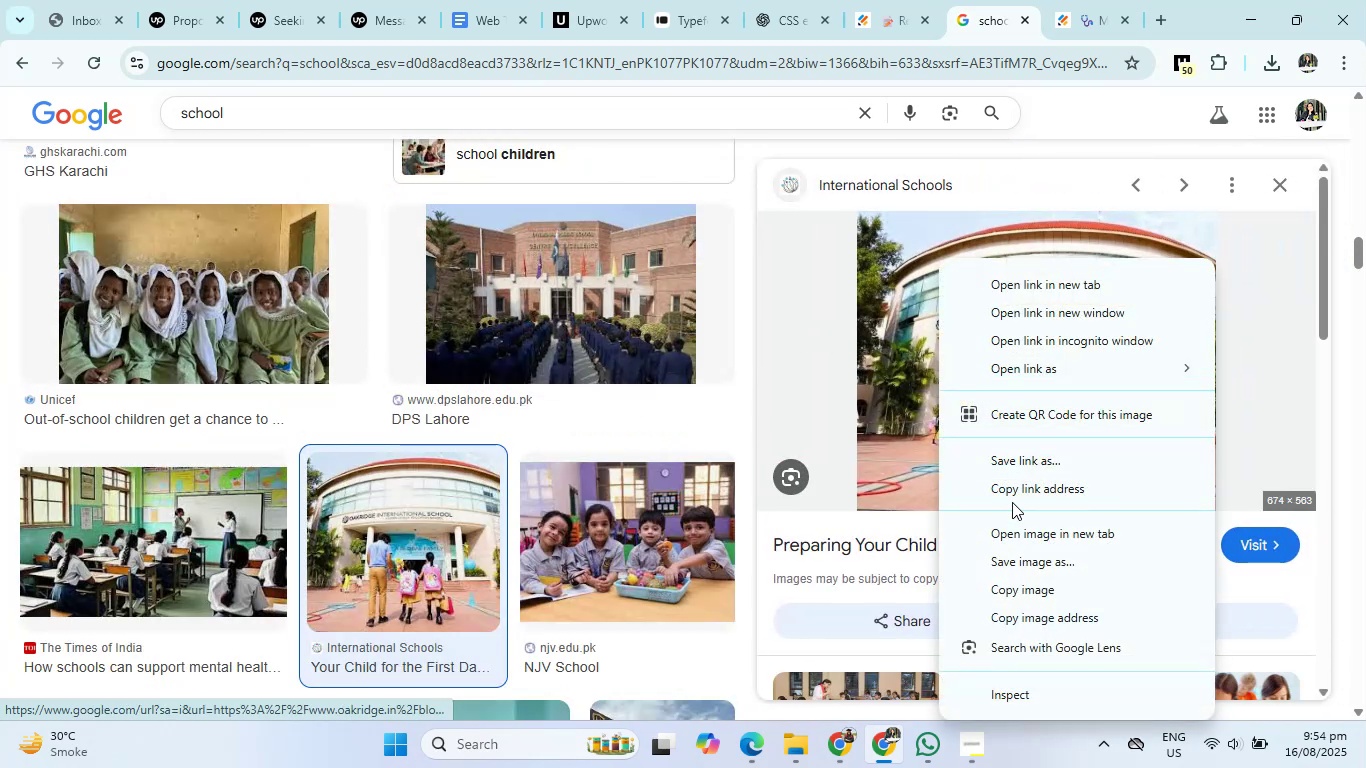 
left_click([1015, 561])
 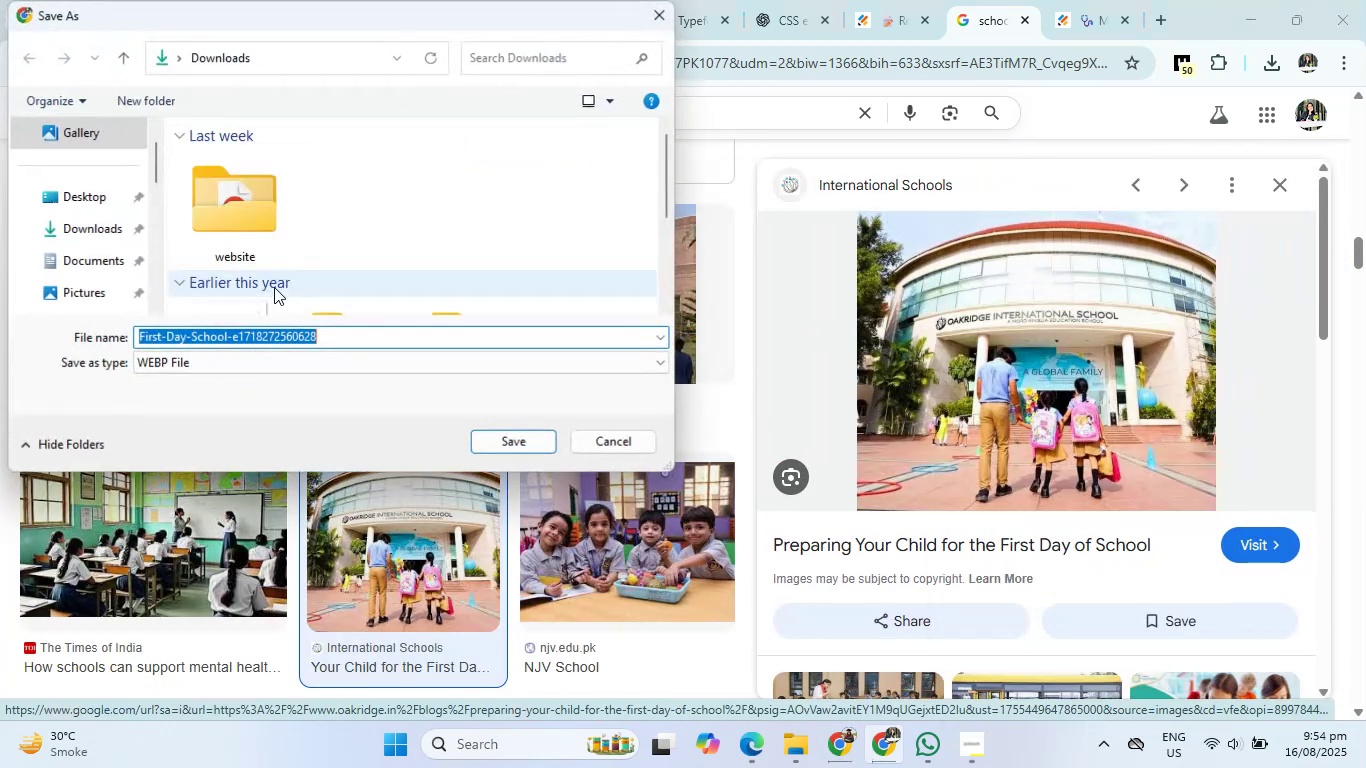 
left_click([117, 241])
 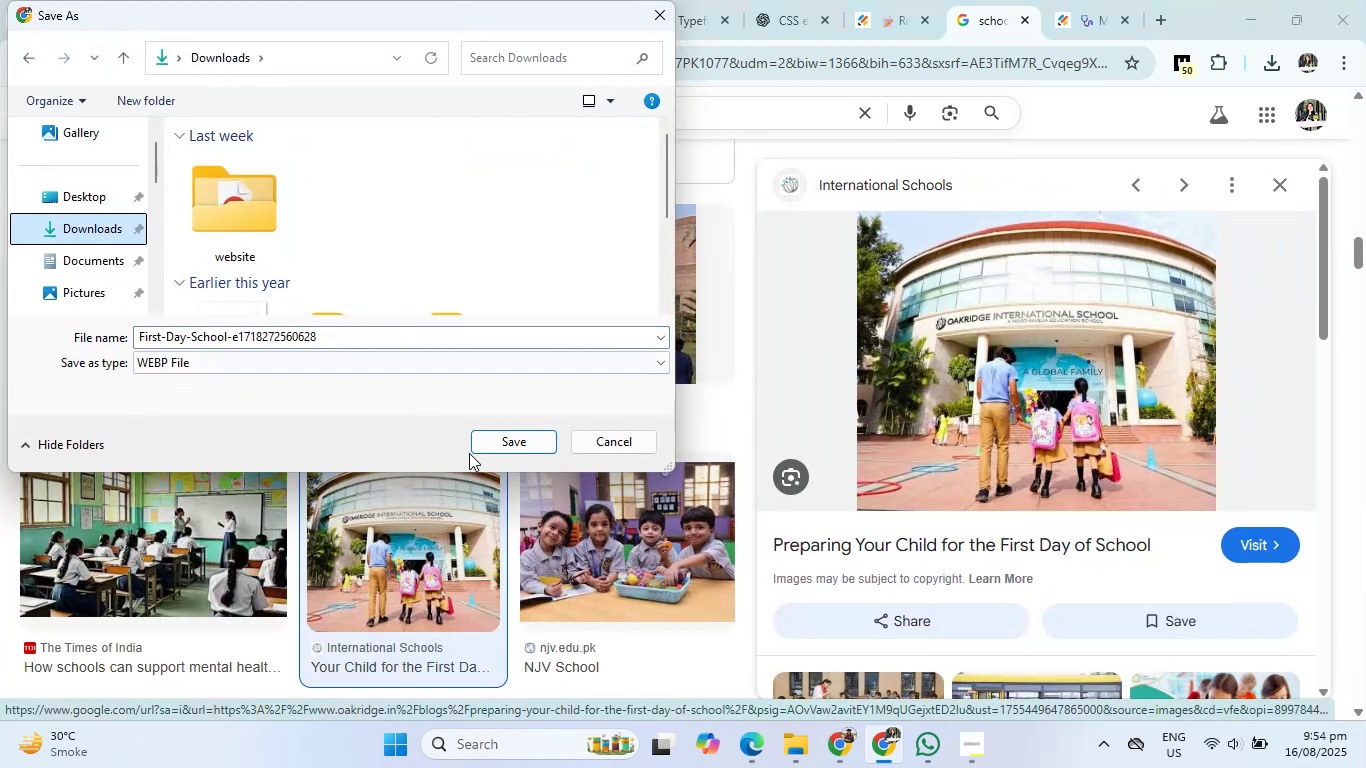 
left_click([482, 439])
 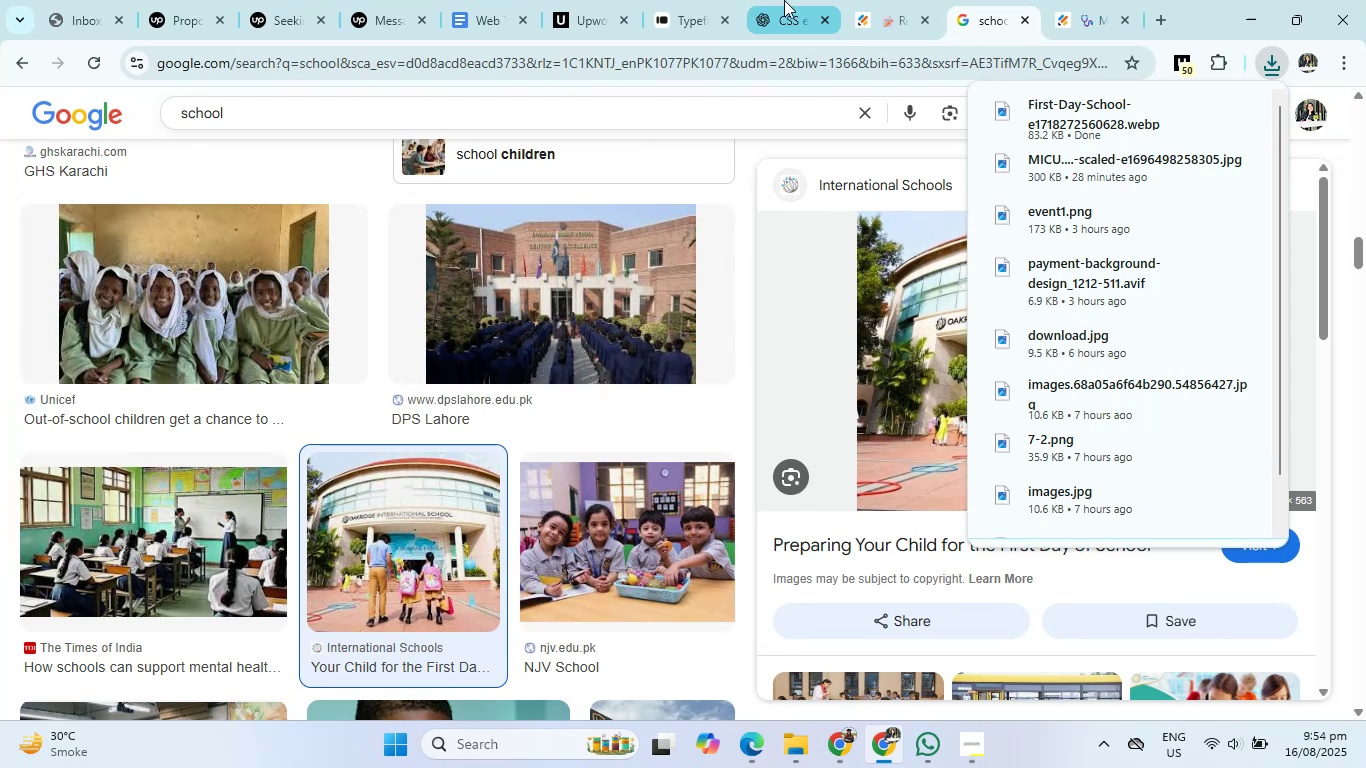 
left_click([887, 0])
 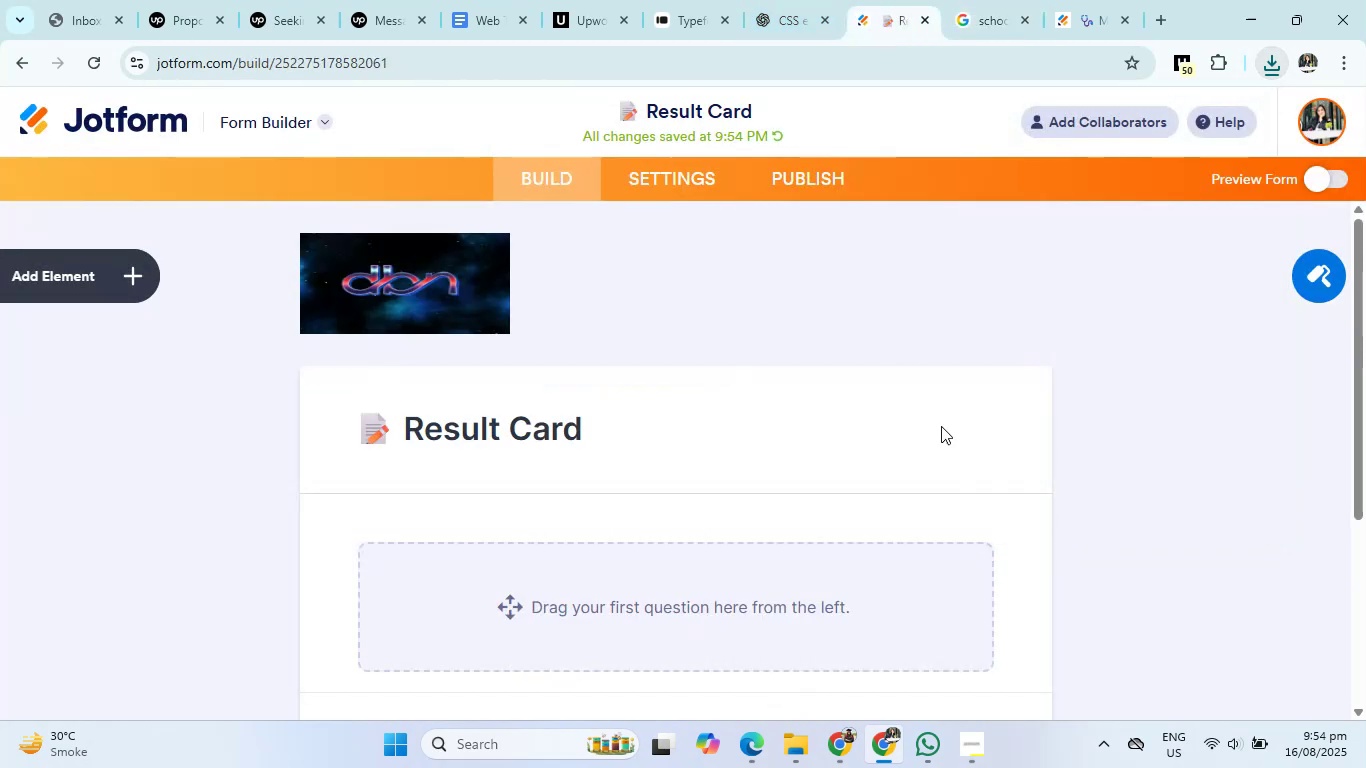 
right_click([1131, 448])
 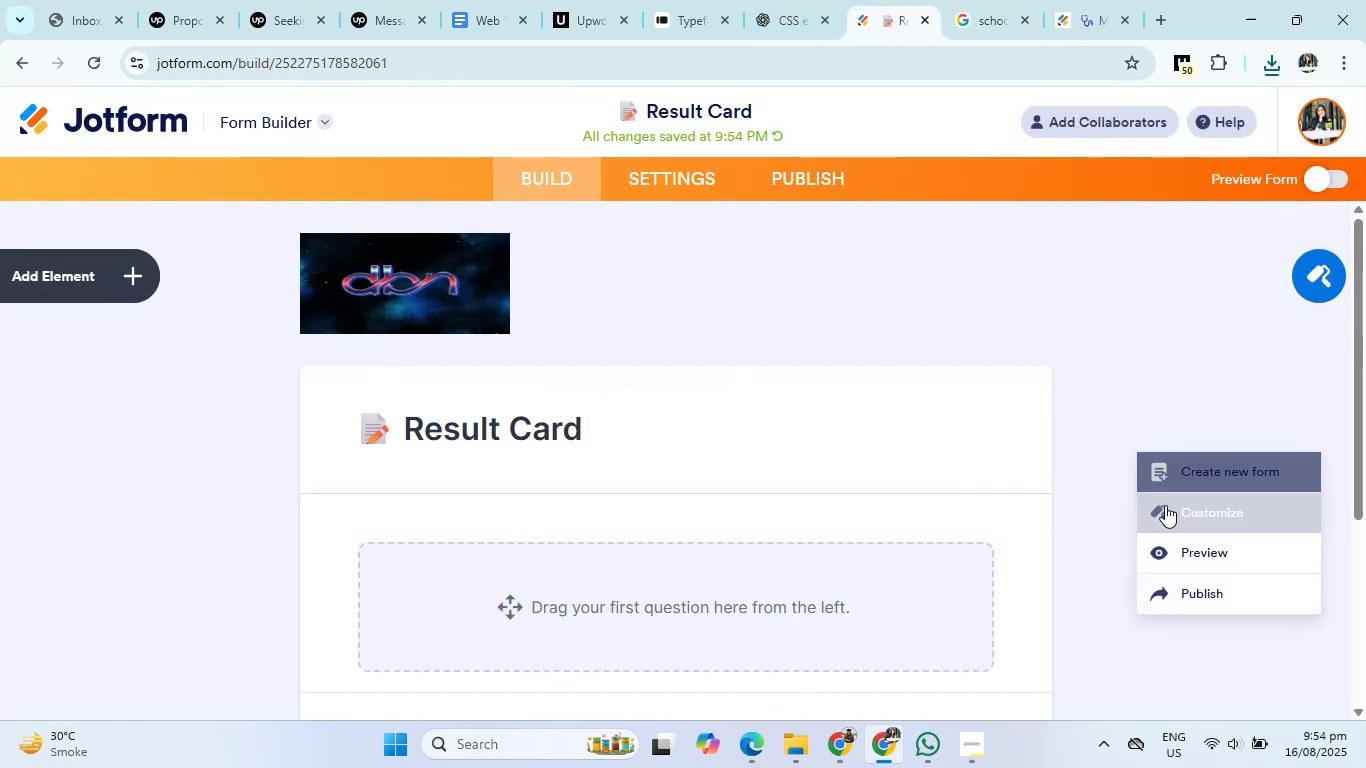 
left_click([1167, 513])
 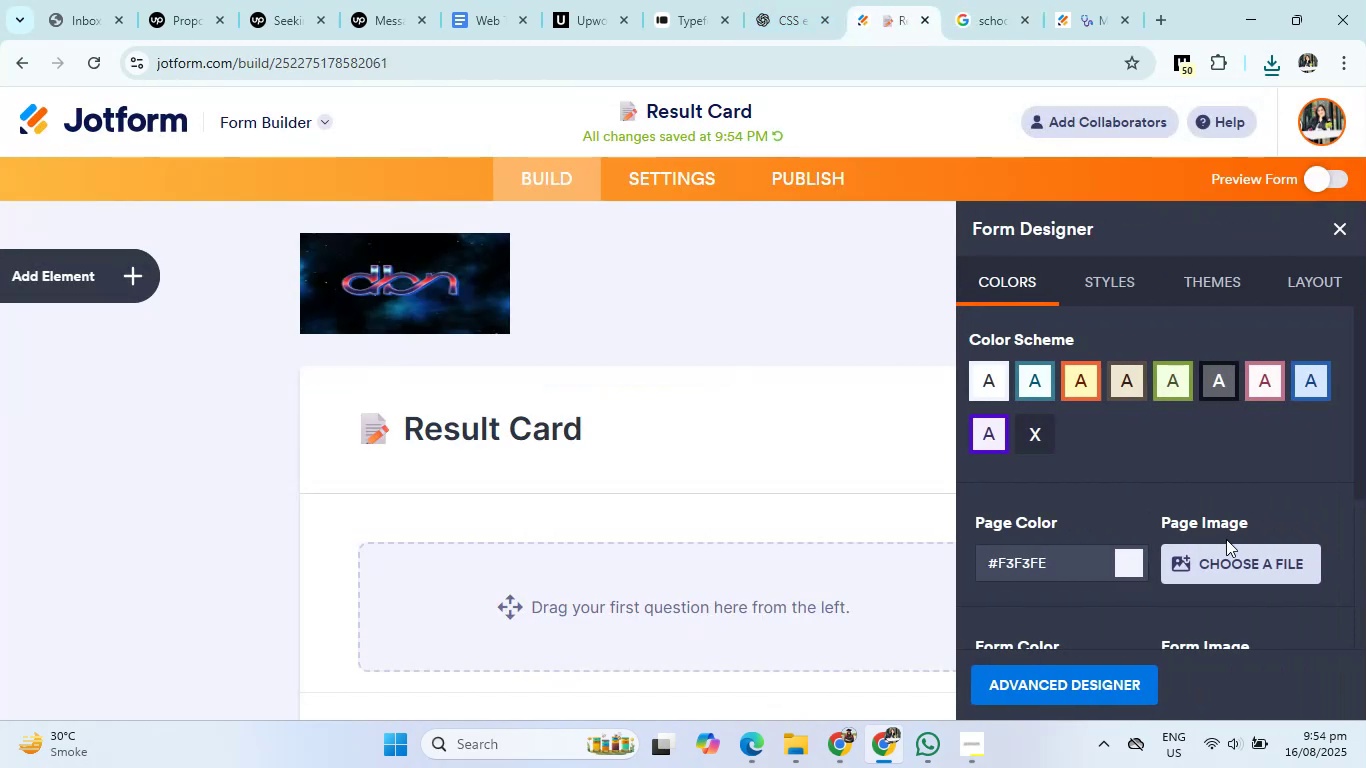 
left_click([1227, 570])
 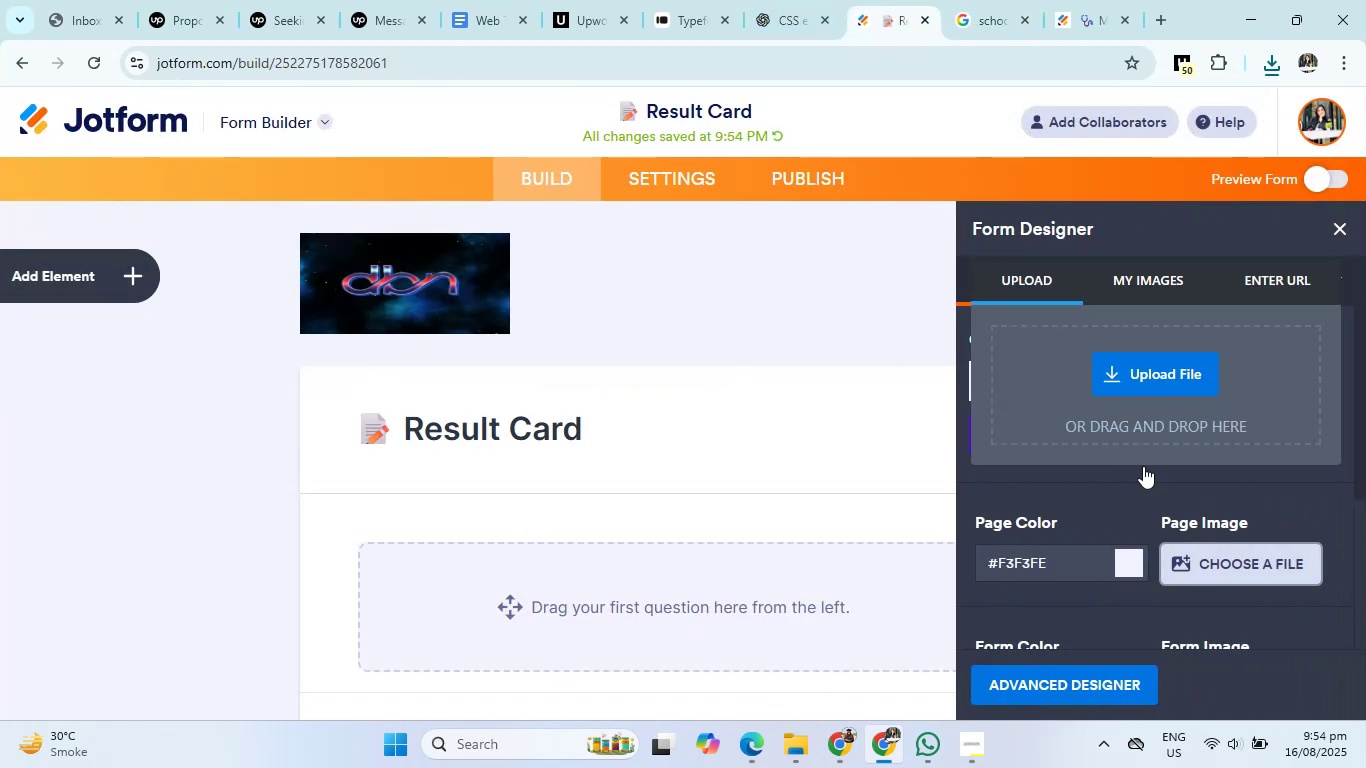 
left_click([1283, 568])
 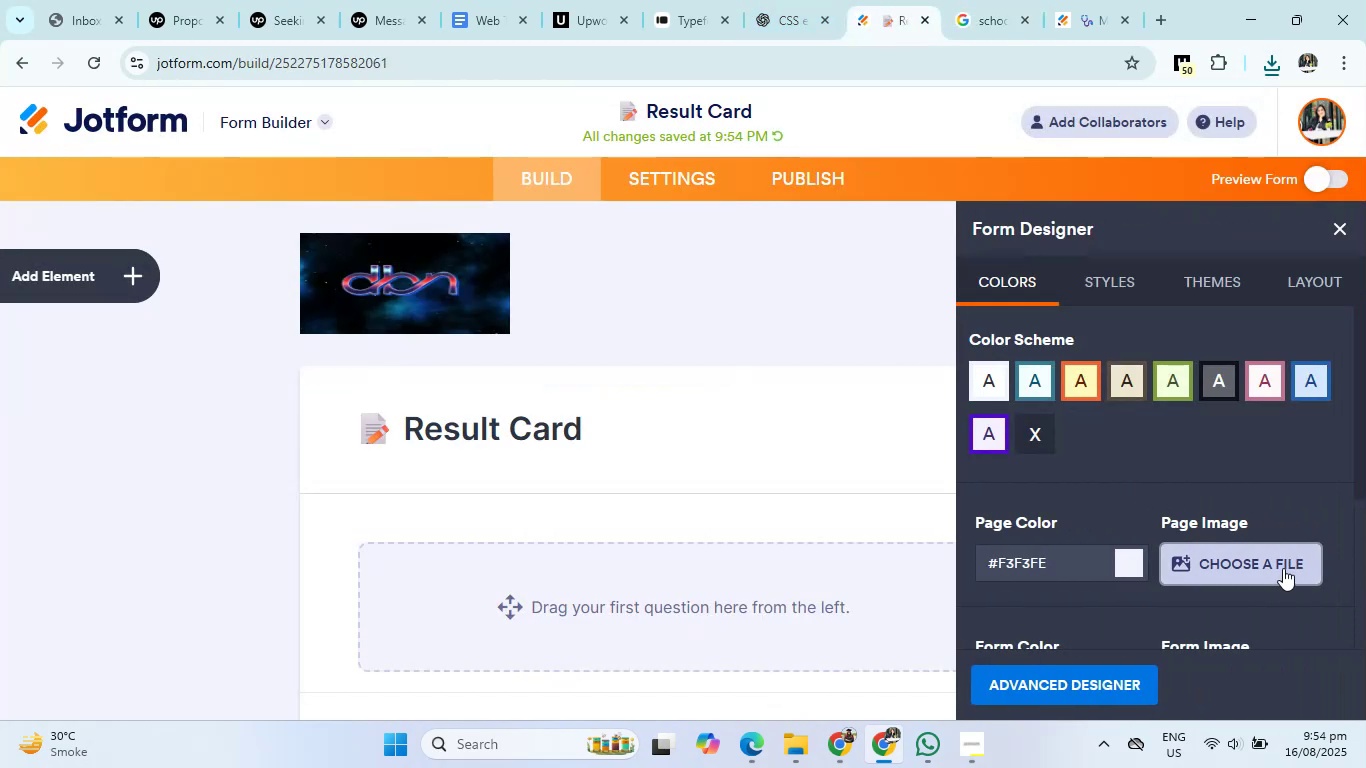 
left_click([1283, 568])
 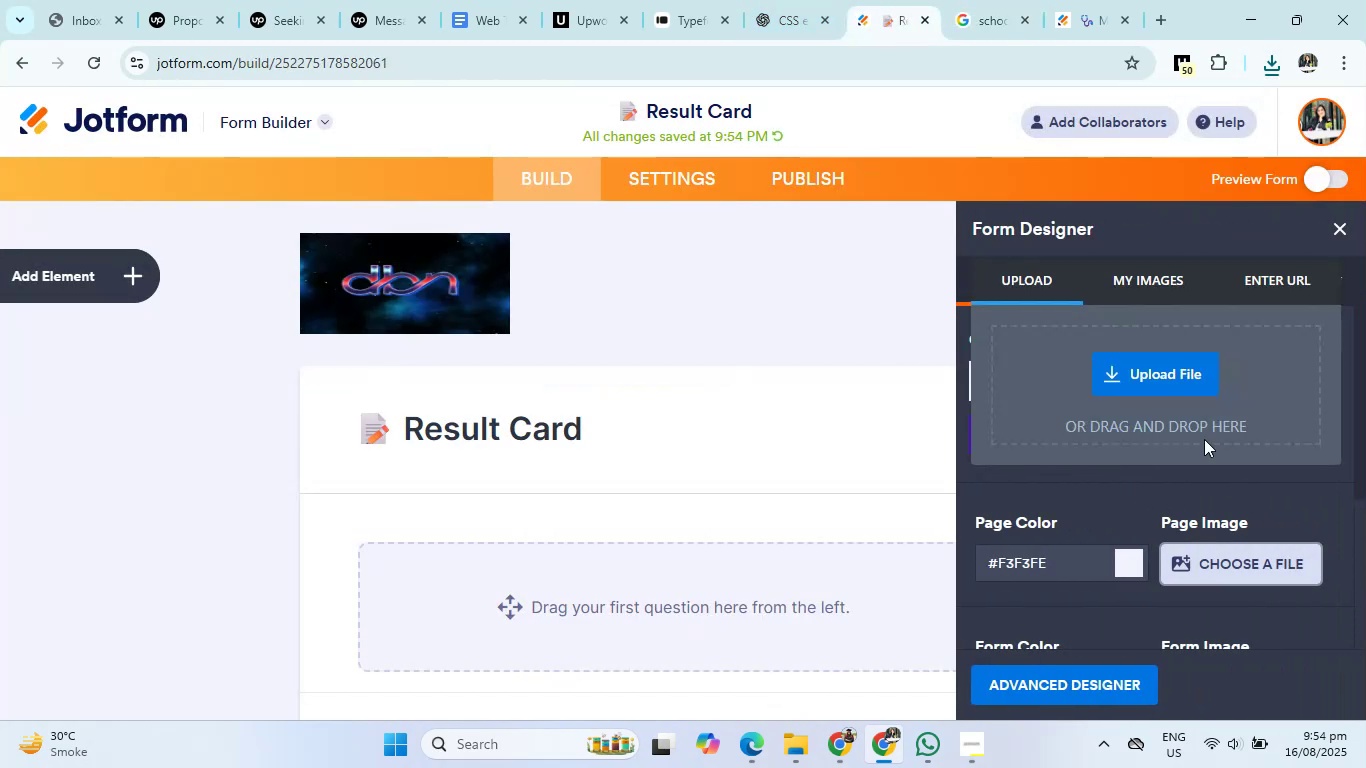 
left_click([1161, 377])
 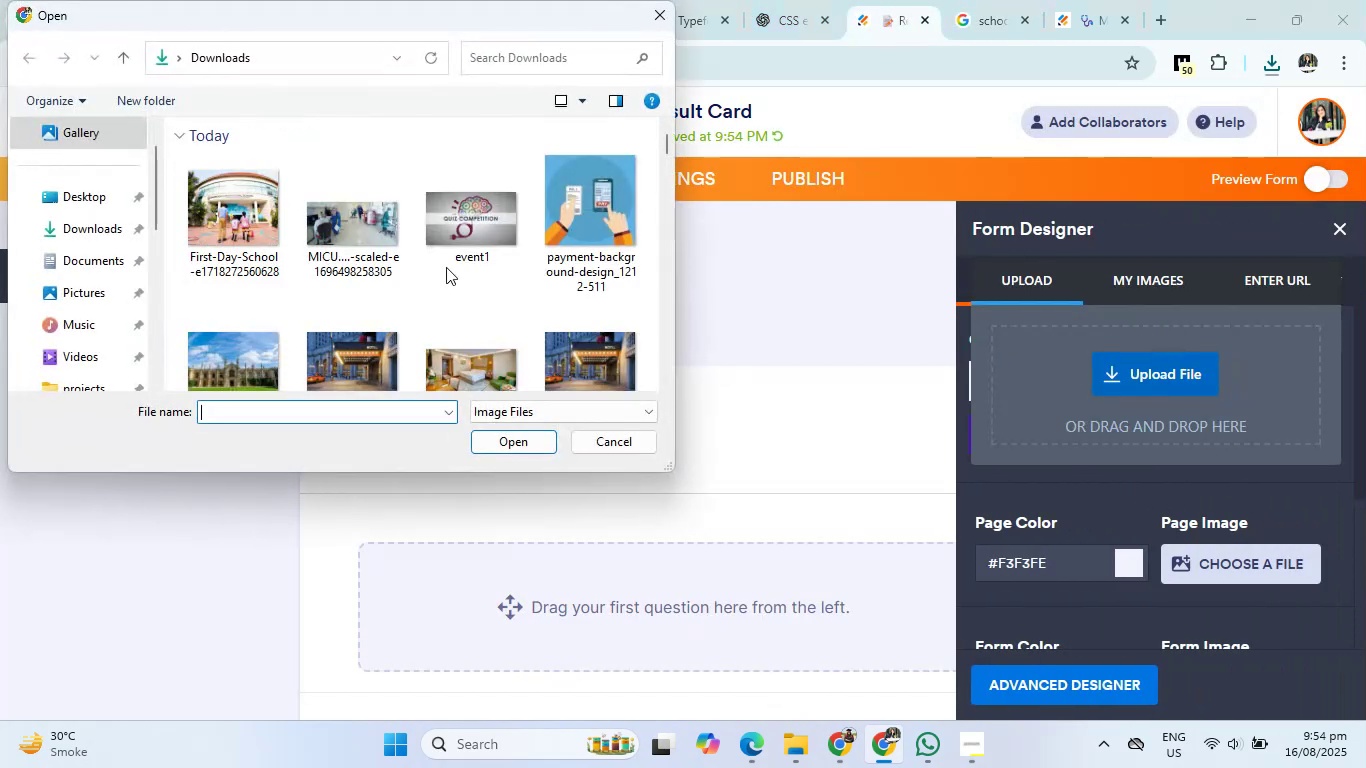 
left_click([220, 232])
 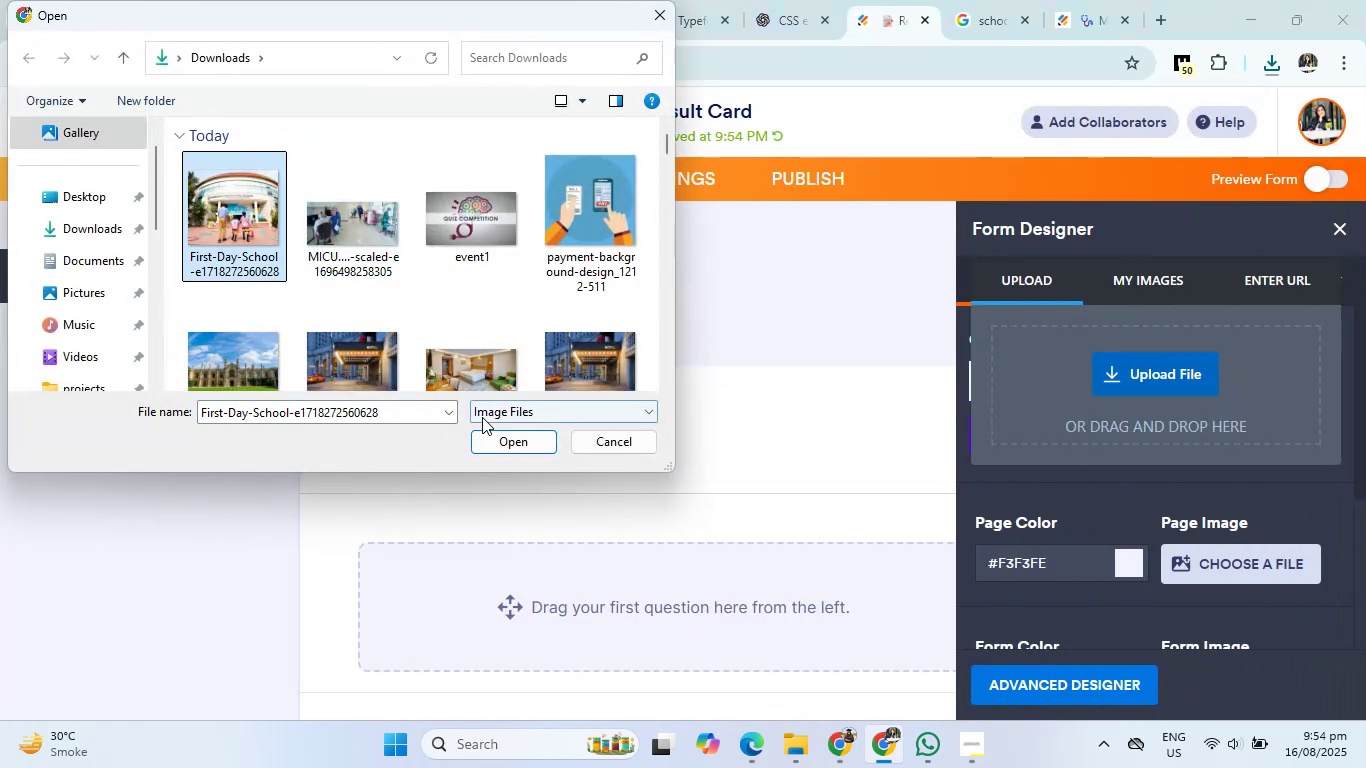 
left_click([492, 448])
 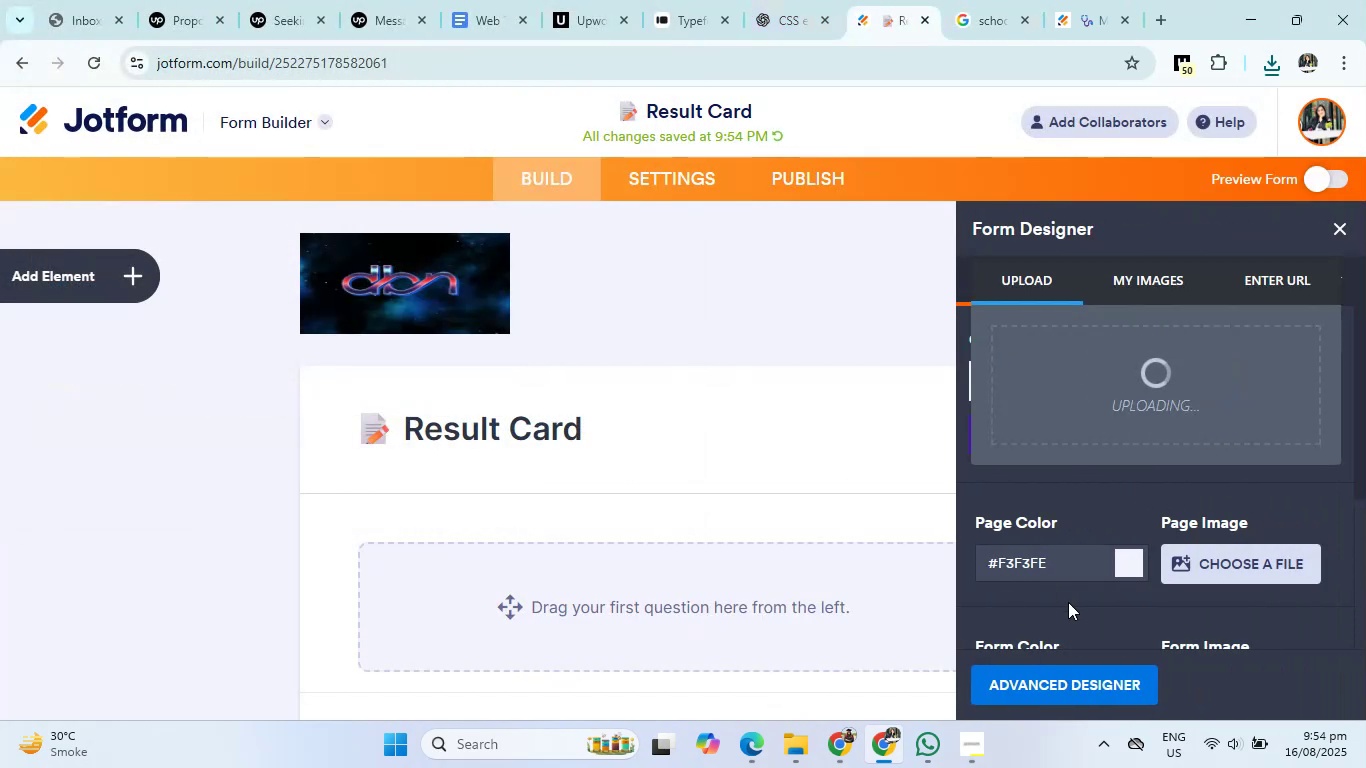 
scroll: coordinate [1140, 611], scroll_direction: down, amount: 3.0
 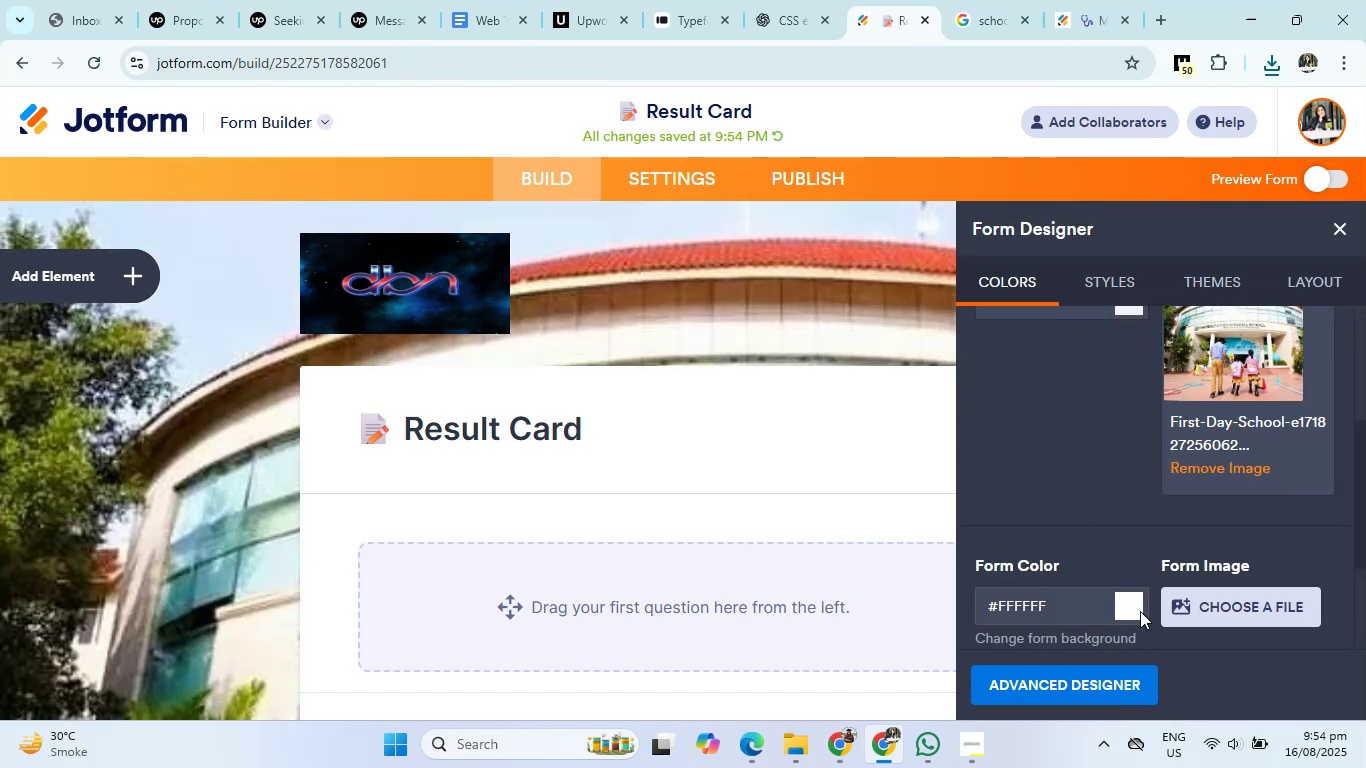 
wait(5.07)
 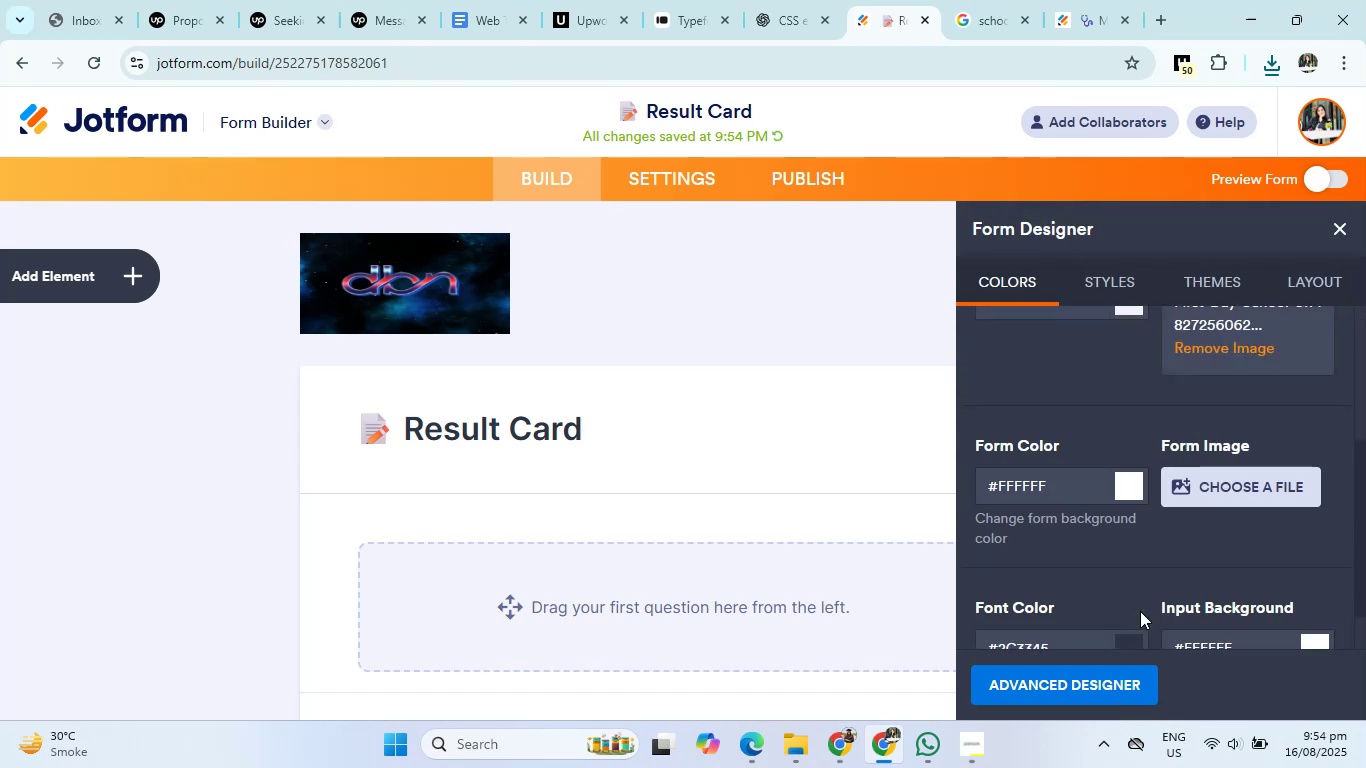 
left_click([1140, 611])
 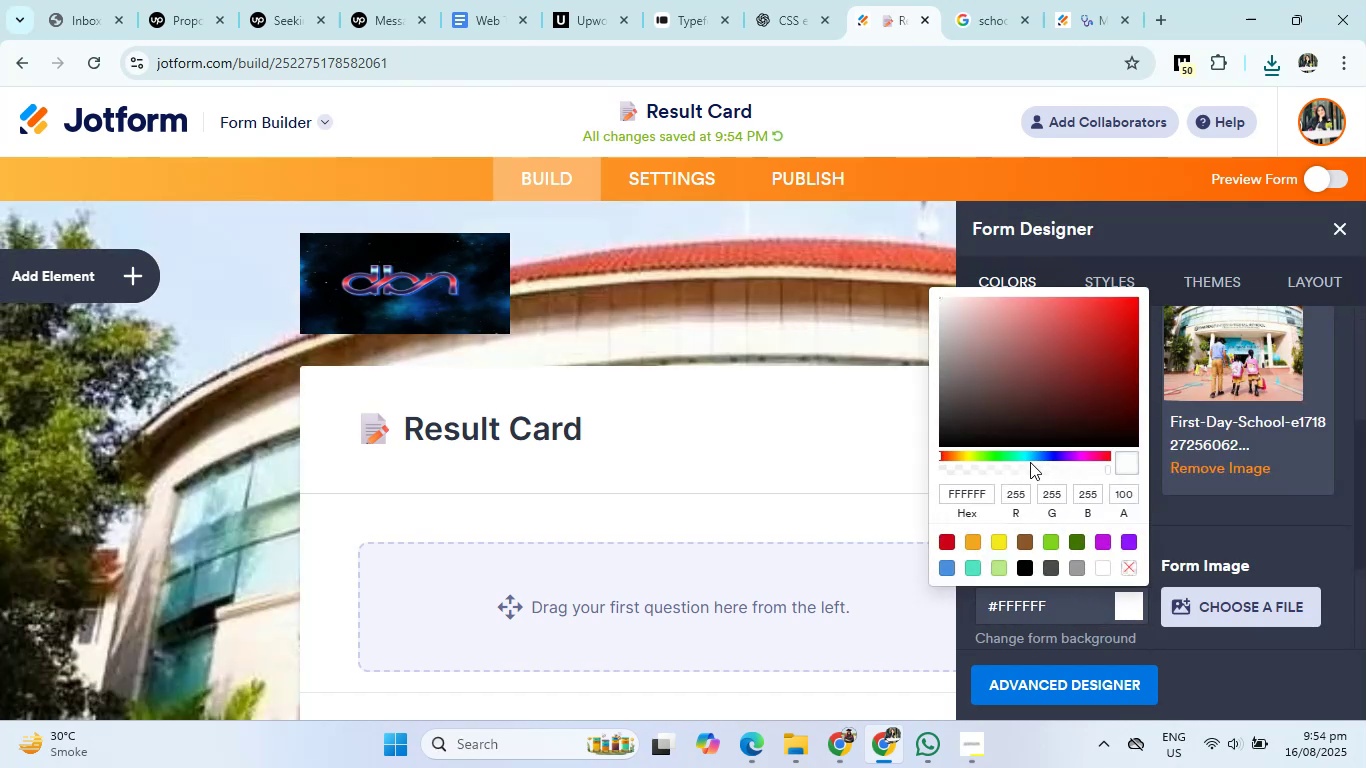 
left_click([1046, 456])
 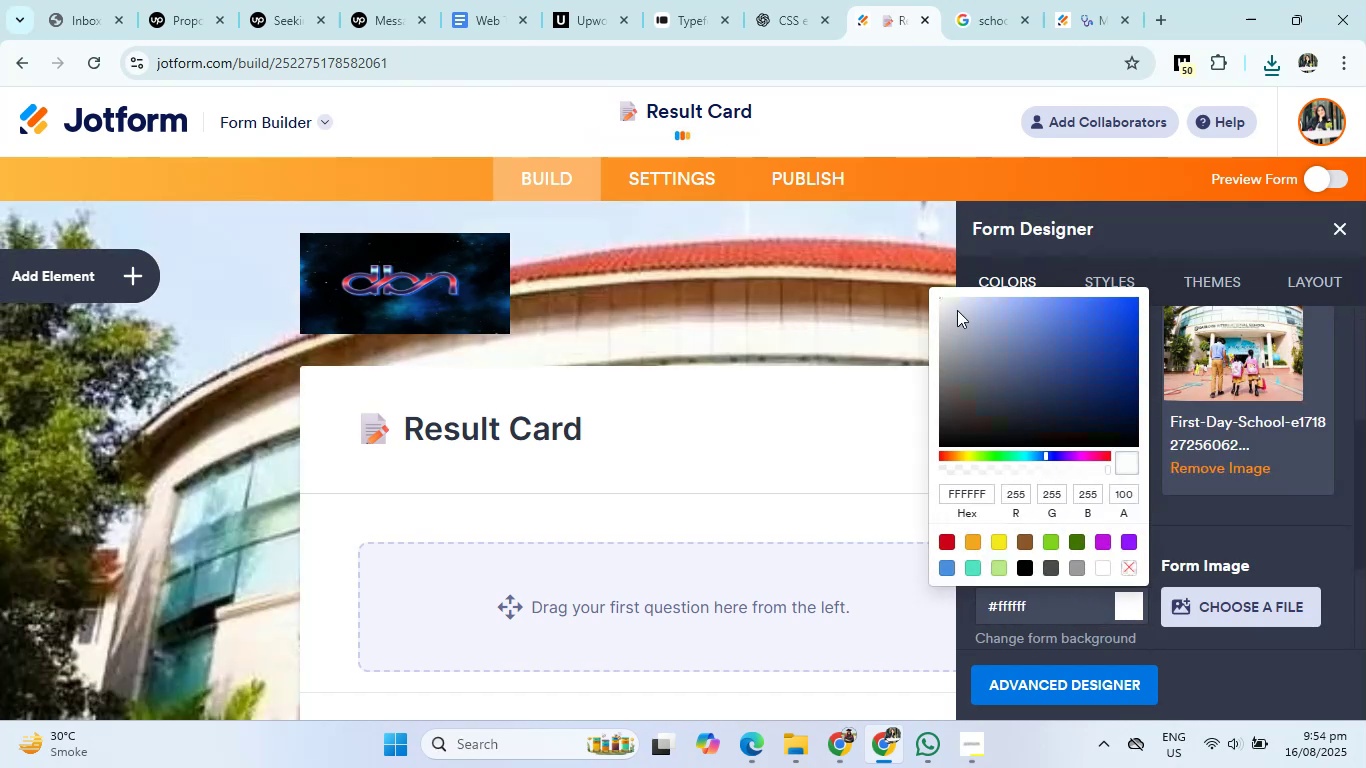 
left_click([964, 302])
 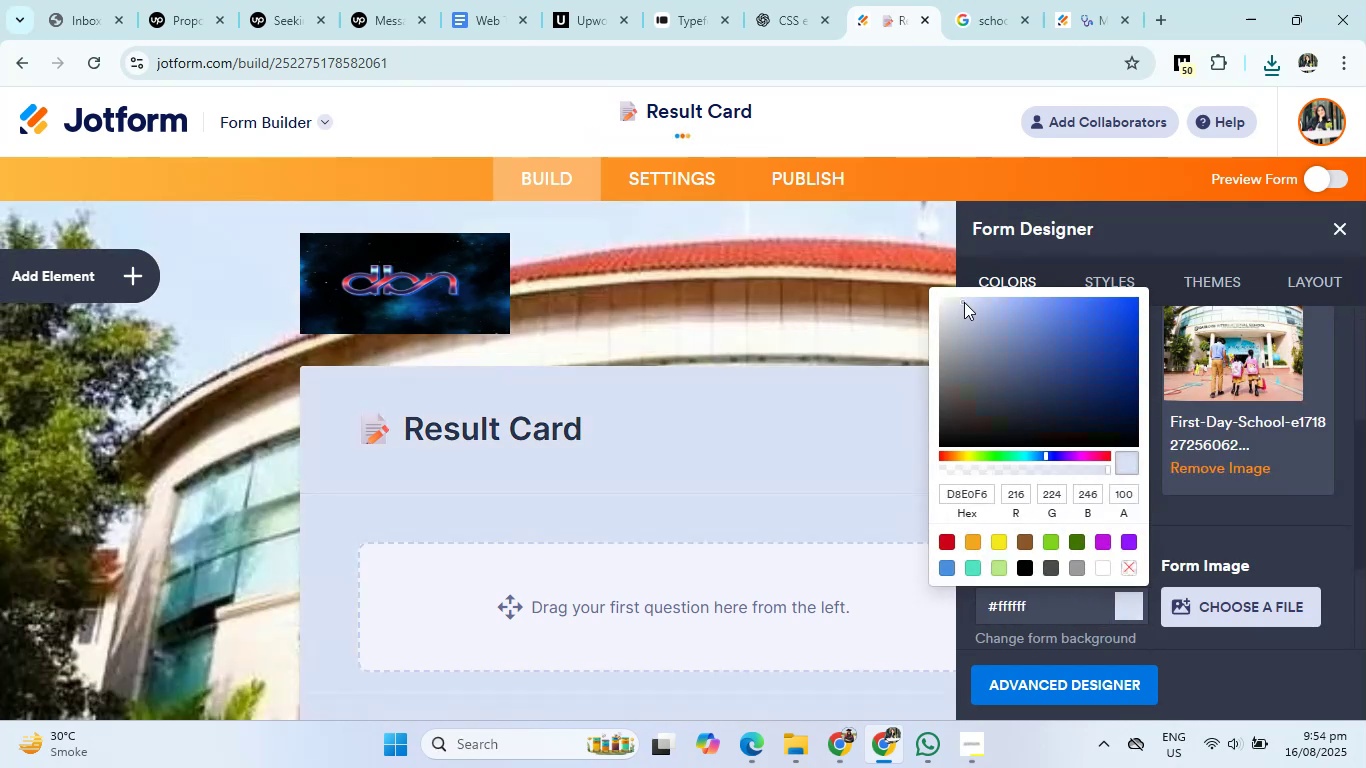 
left_click_drag(start_coordinate=[964, 300], to_coordinate=[992, 288])
 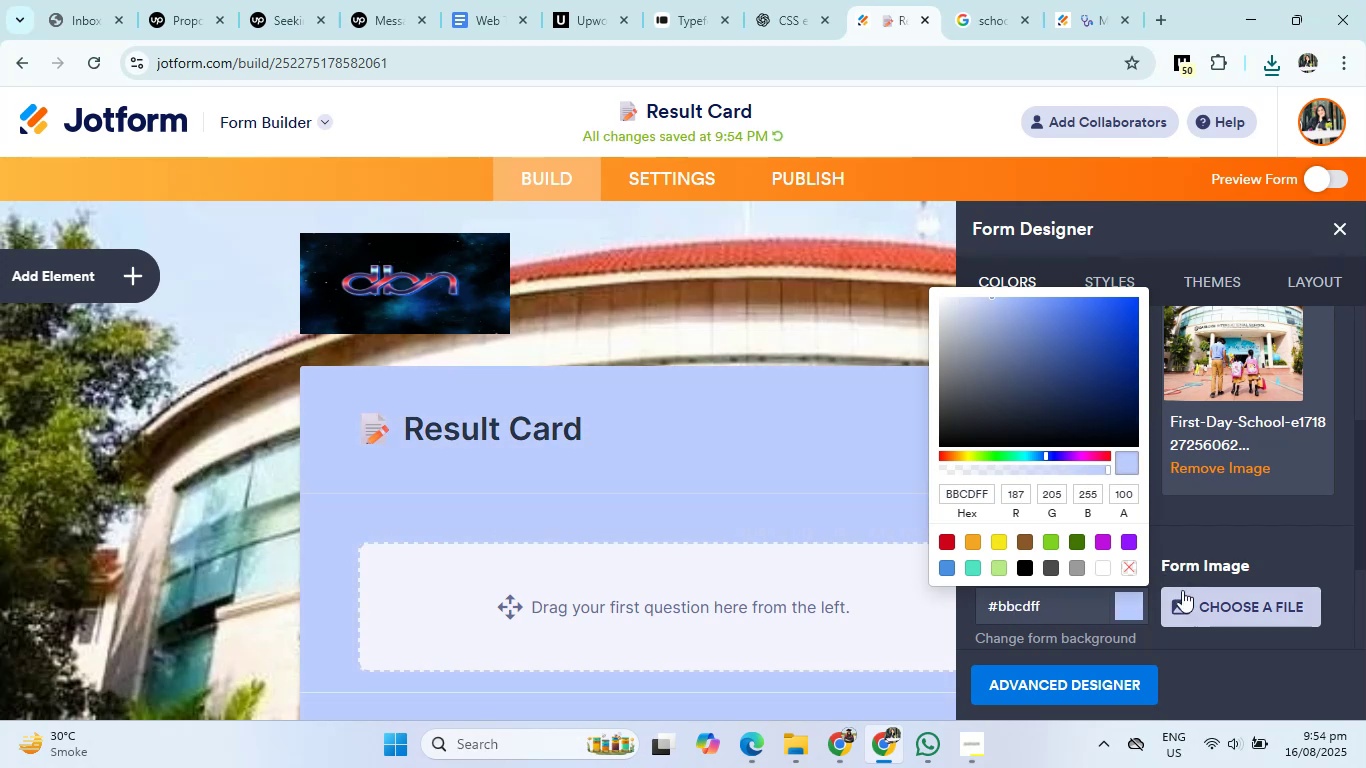 
left_click([1215, 534])
 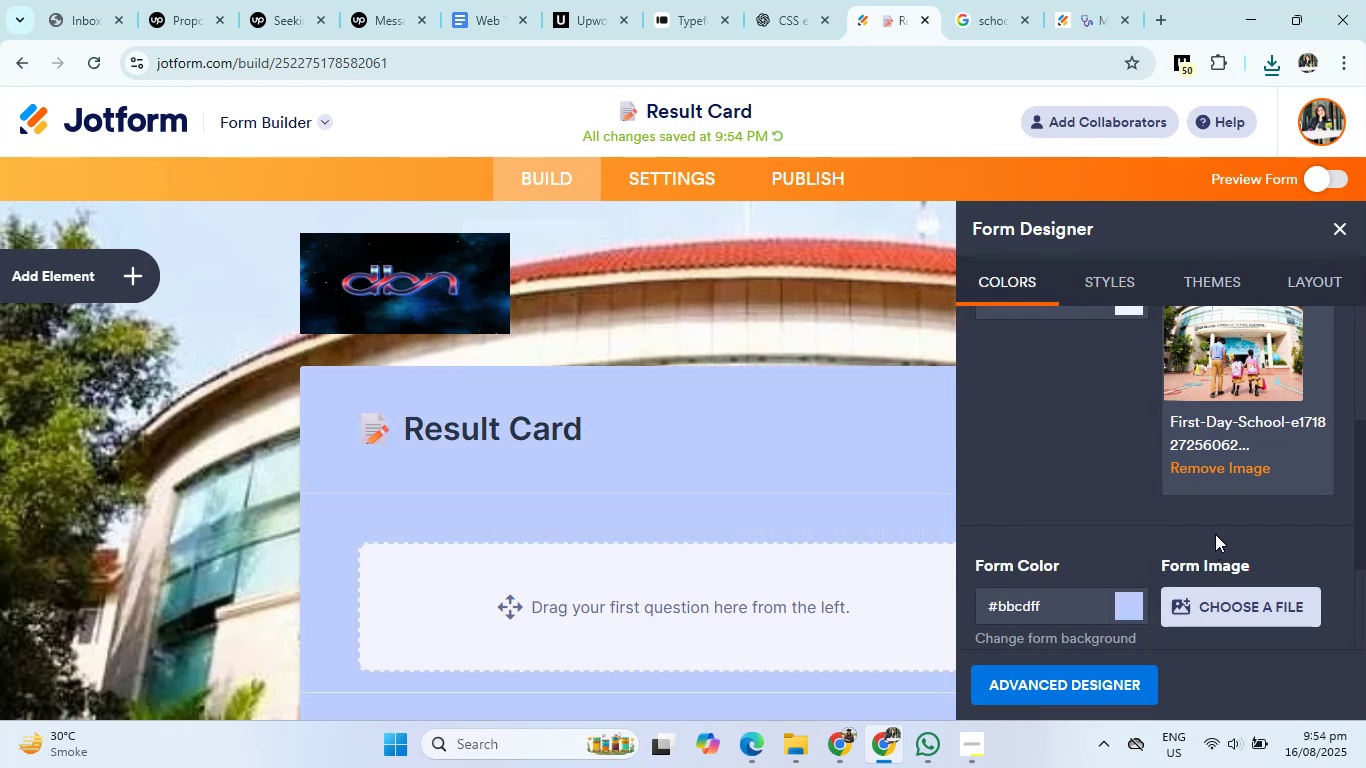 
scroll: coordinate [1254, 597], scroll_direction: down, amount: 4.0
 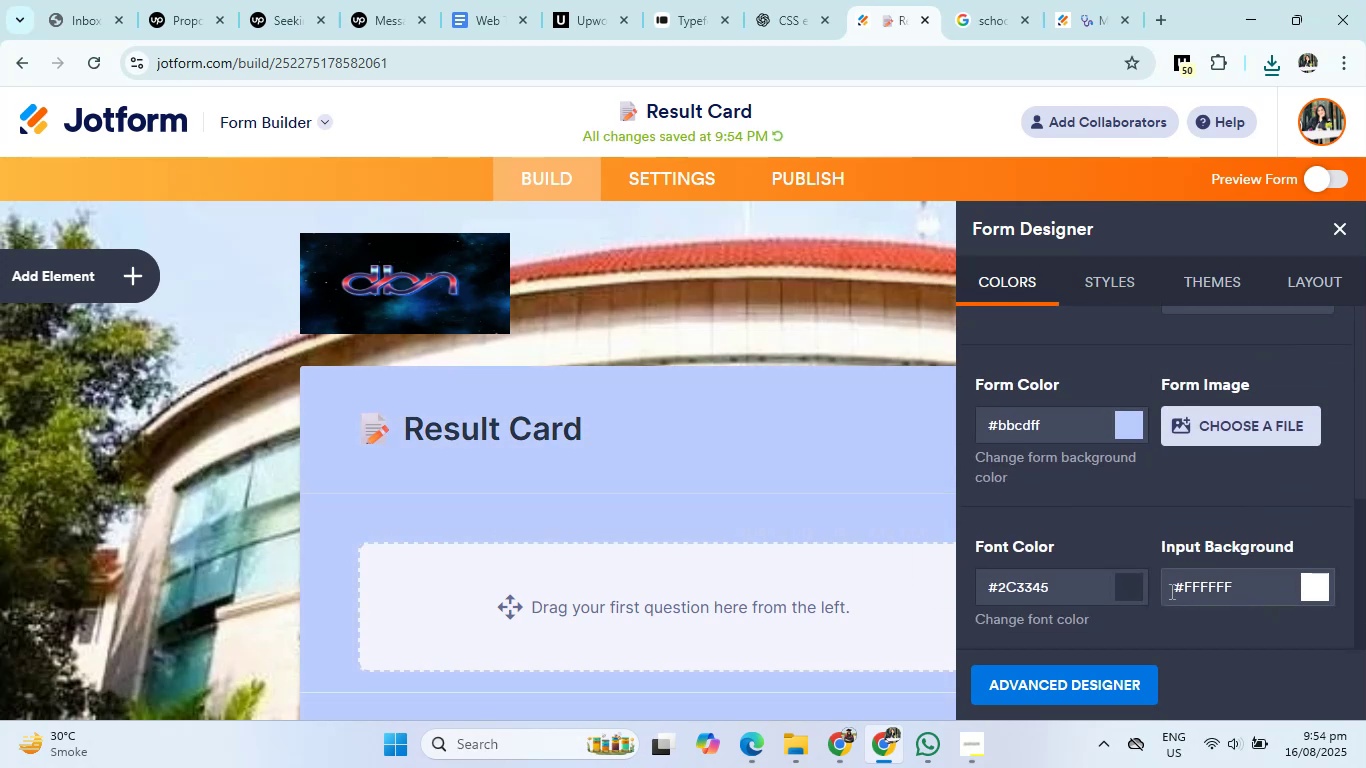 
left_click([1132, 584])
 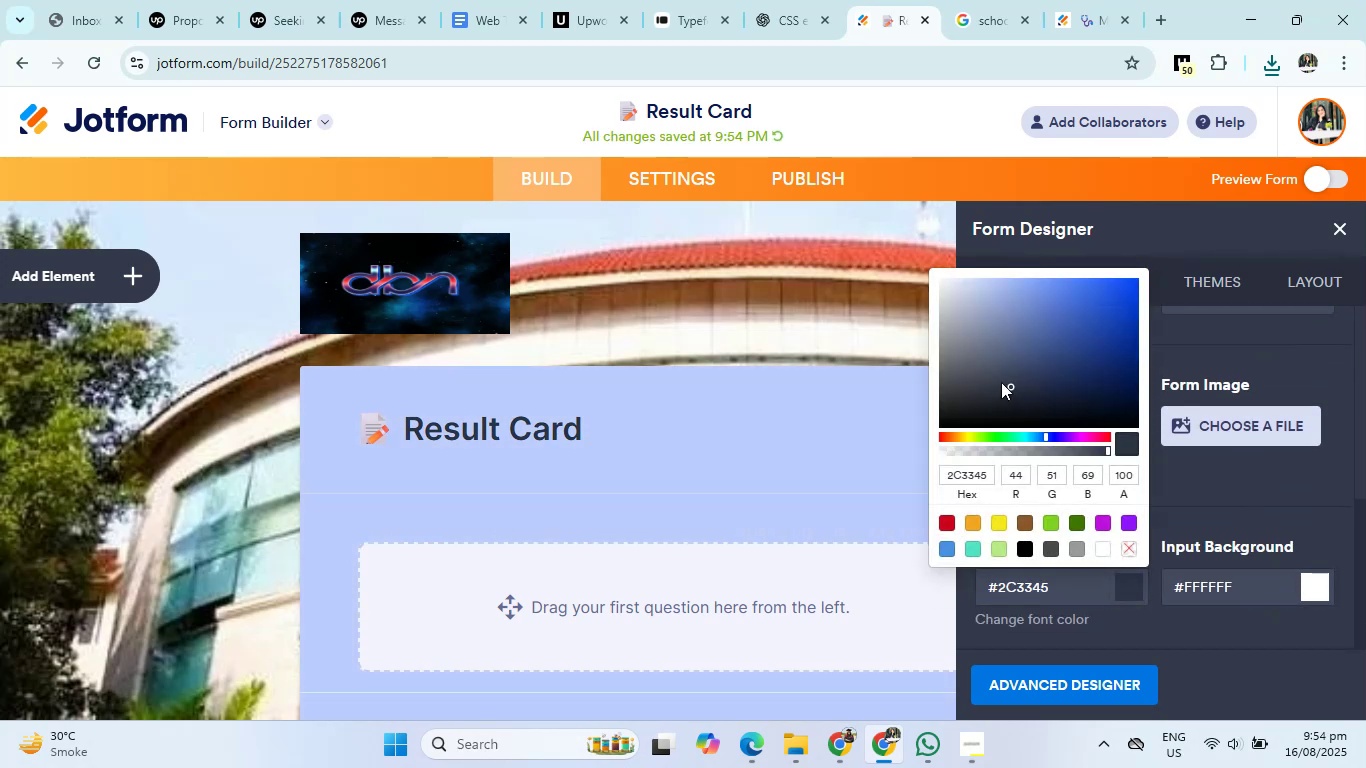 
left_click_drag(start_coordinate=[1009, 389], to_coordinate=[935, 451])
 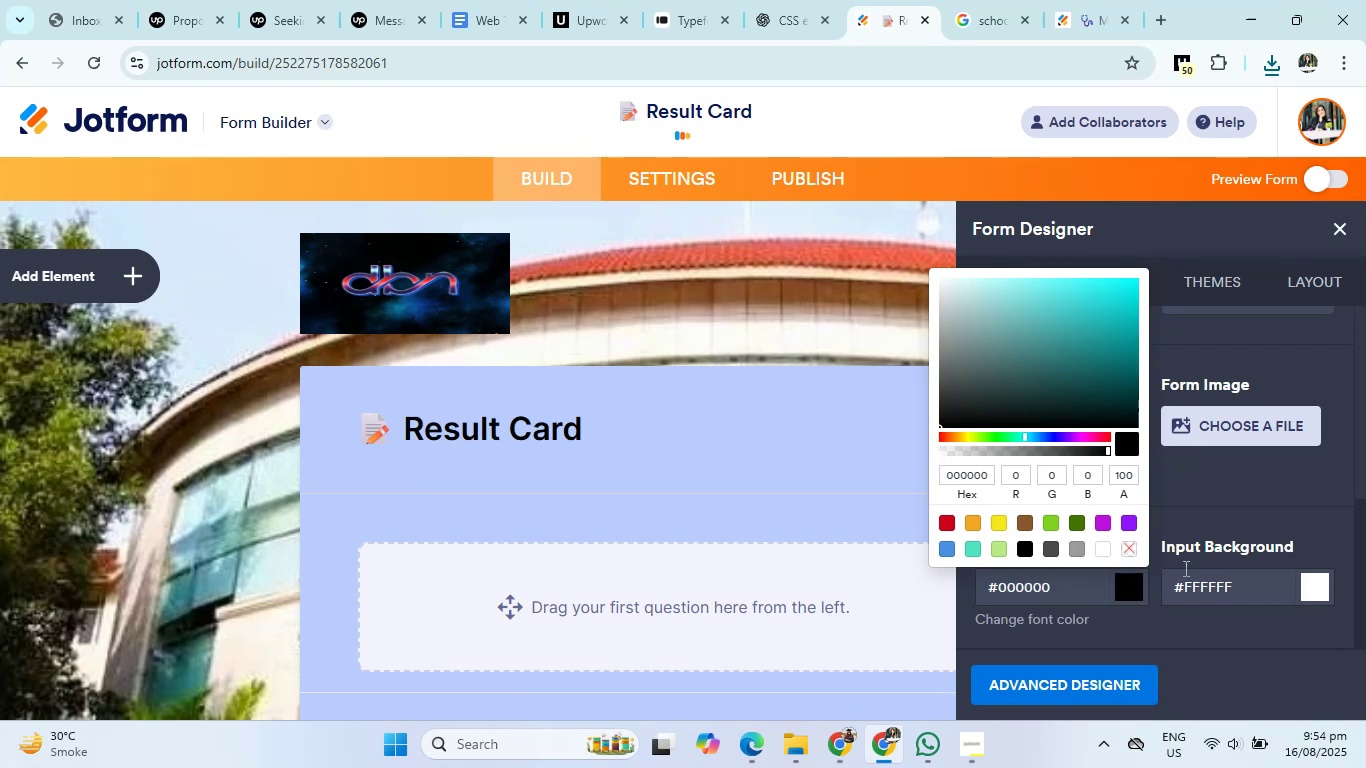 
left_click([1255, 514])
 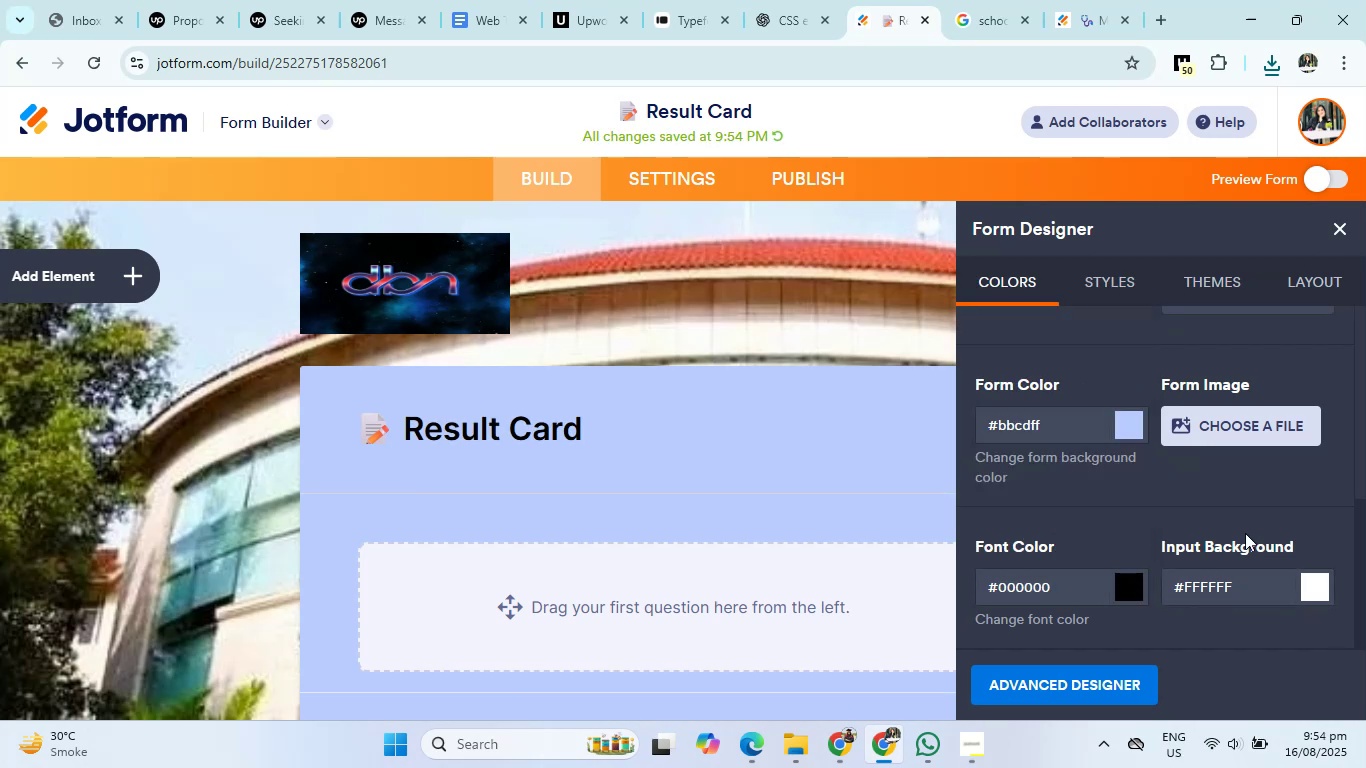 
scroll: coordinate [1234, 607], scroll_direction: down, amount: 3.0
 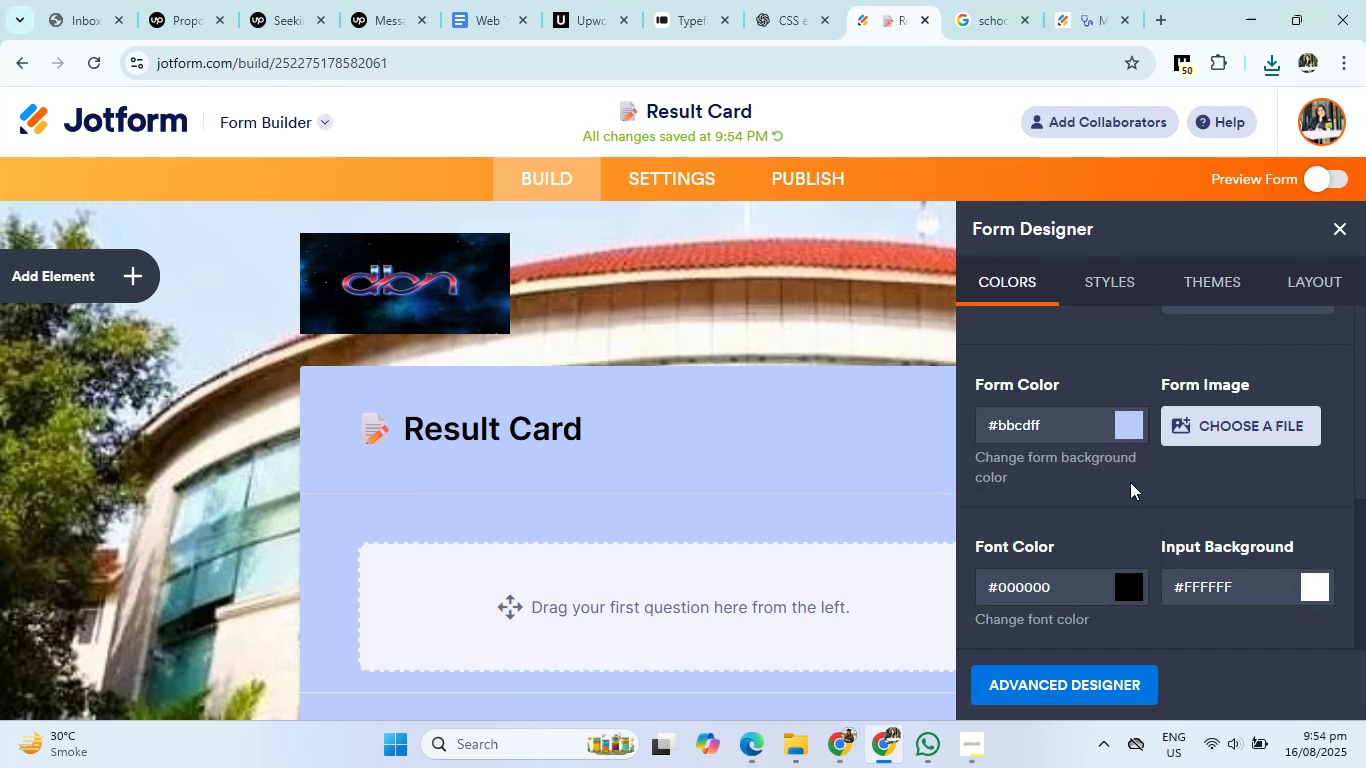 
left_click([1129, 429])
 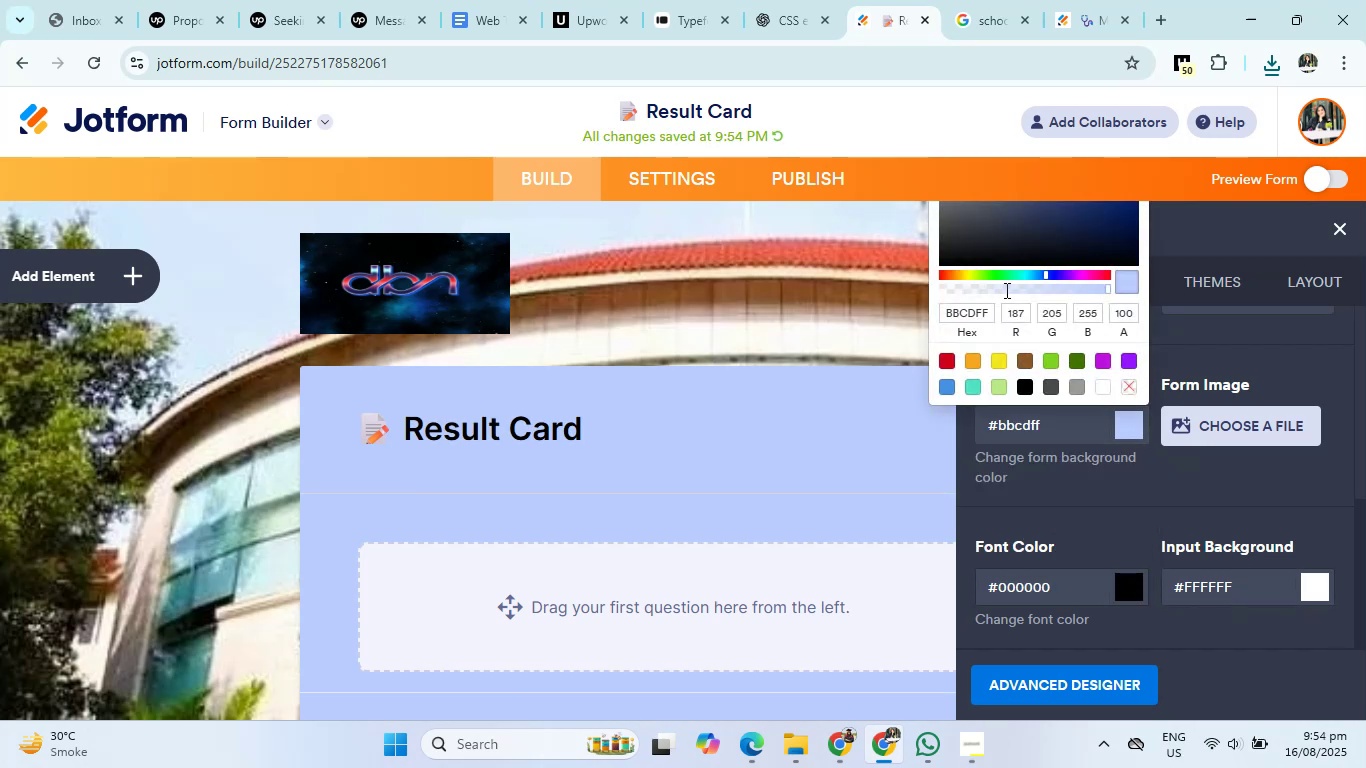 
scroll: coordinate [994, 273], scroll_direction: up, amount: 2.0
 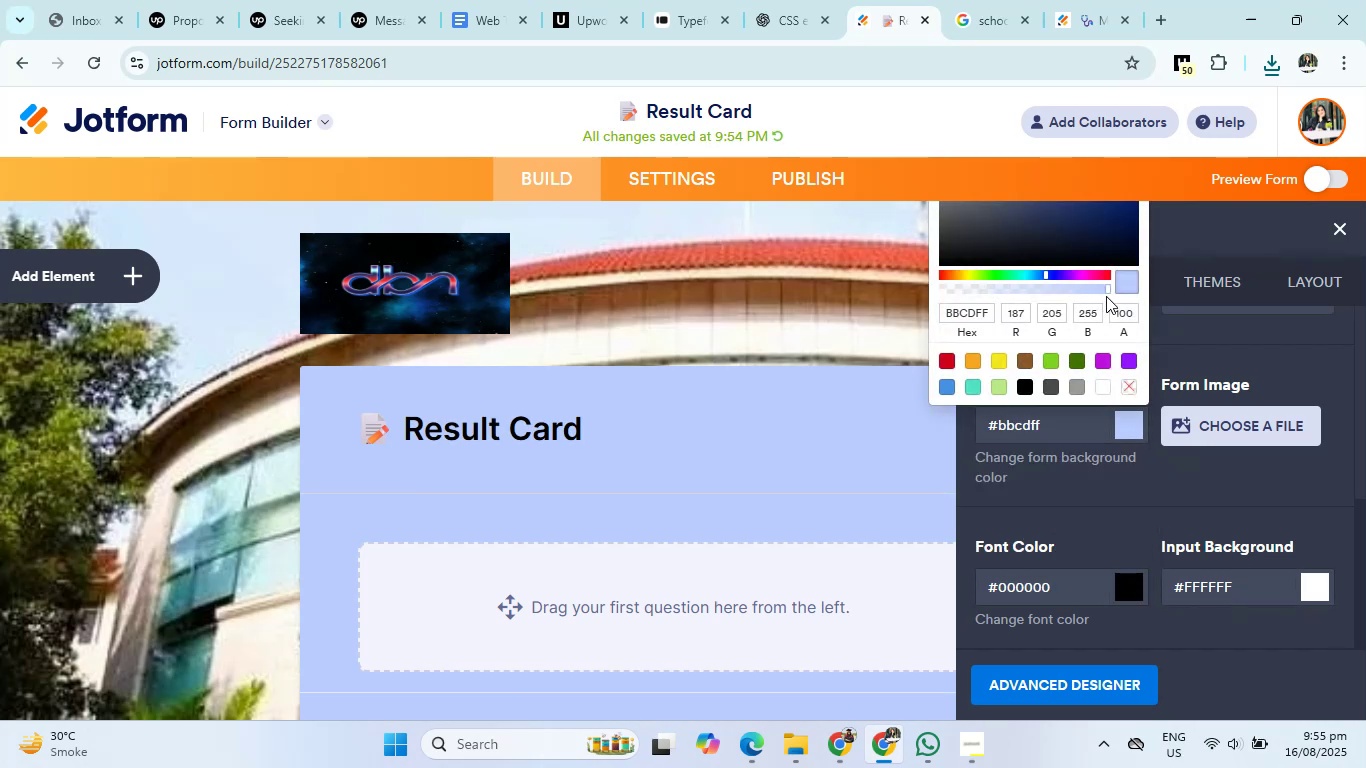 
left_click([1100, 286])
 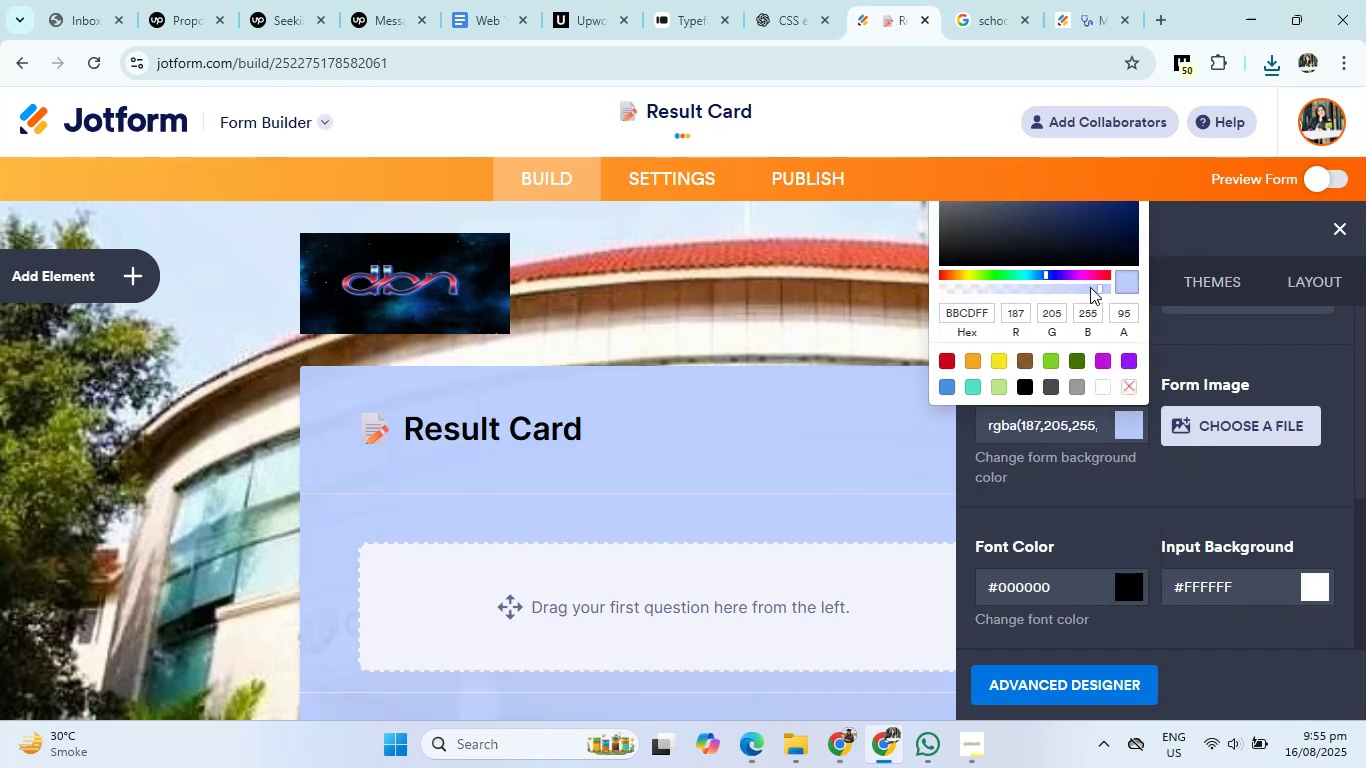 
left_click([1090, 287])
 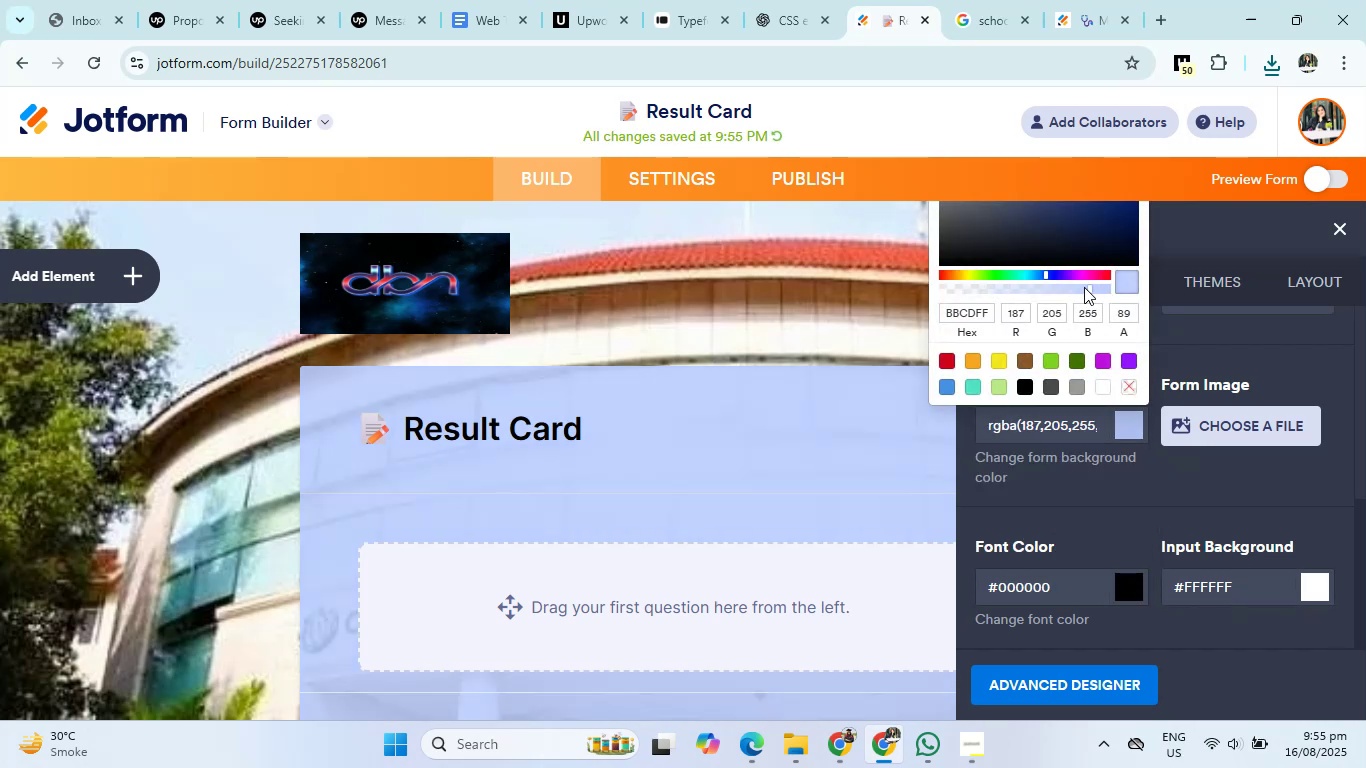 
left_click([1075, 287])
 